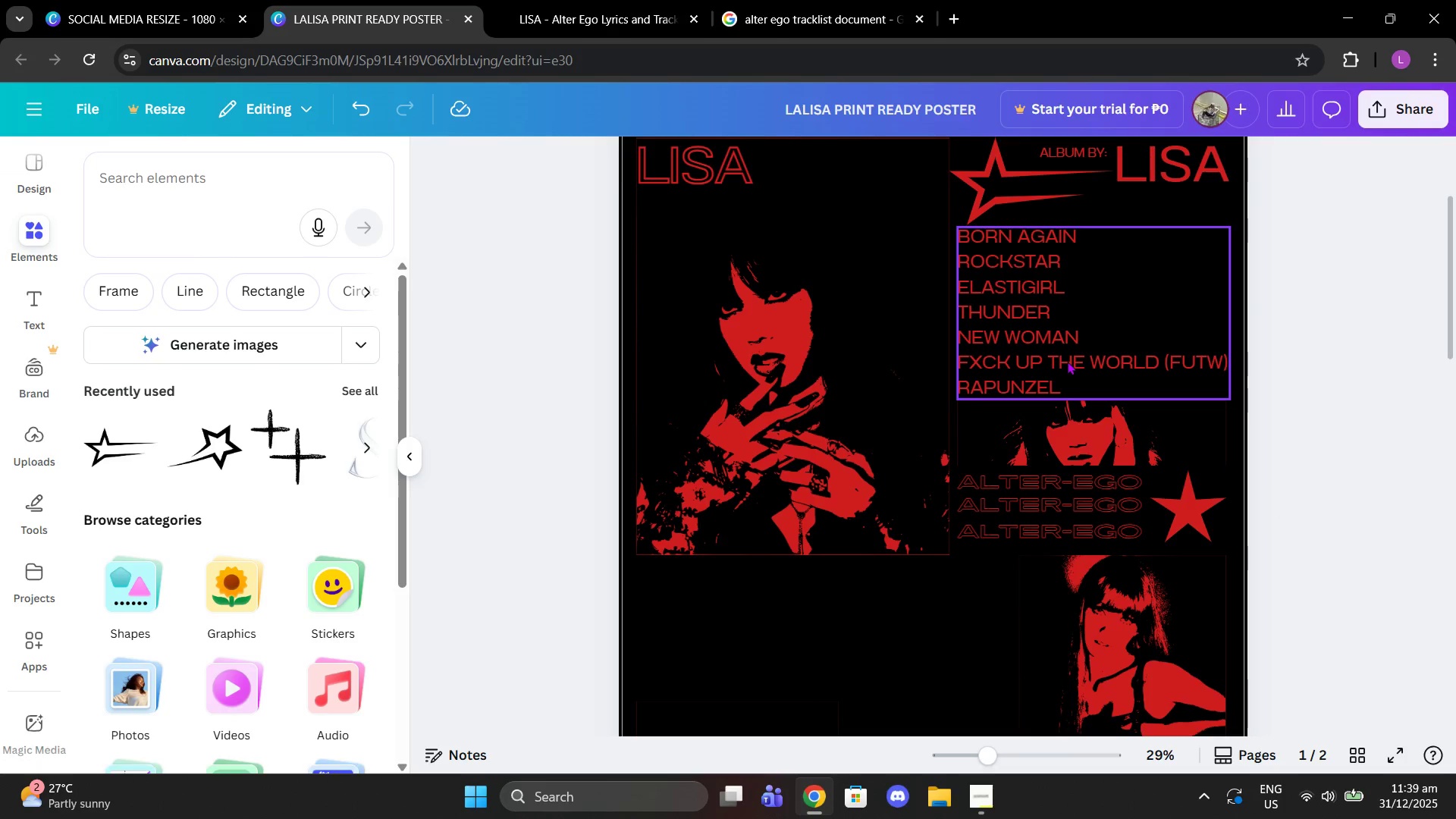 
left_click([1067, 361])
 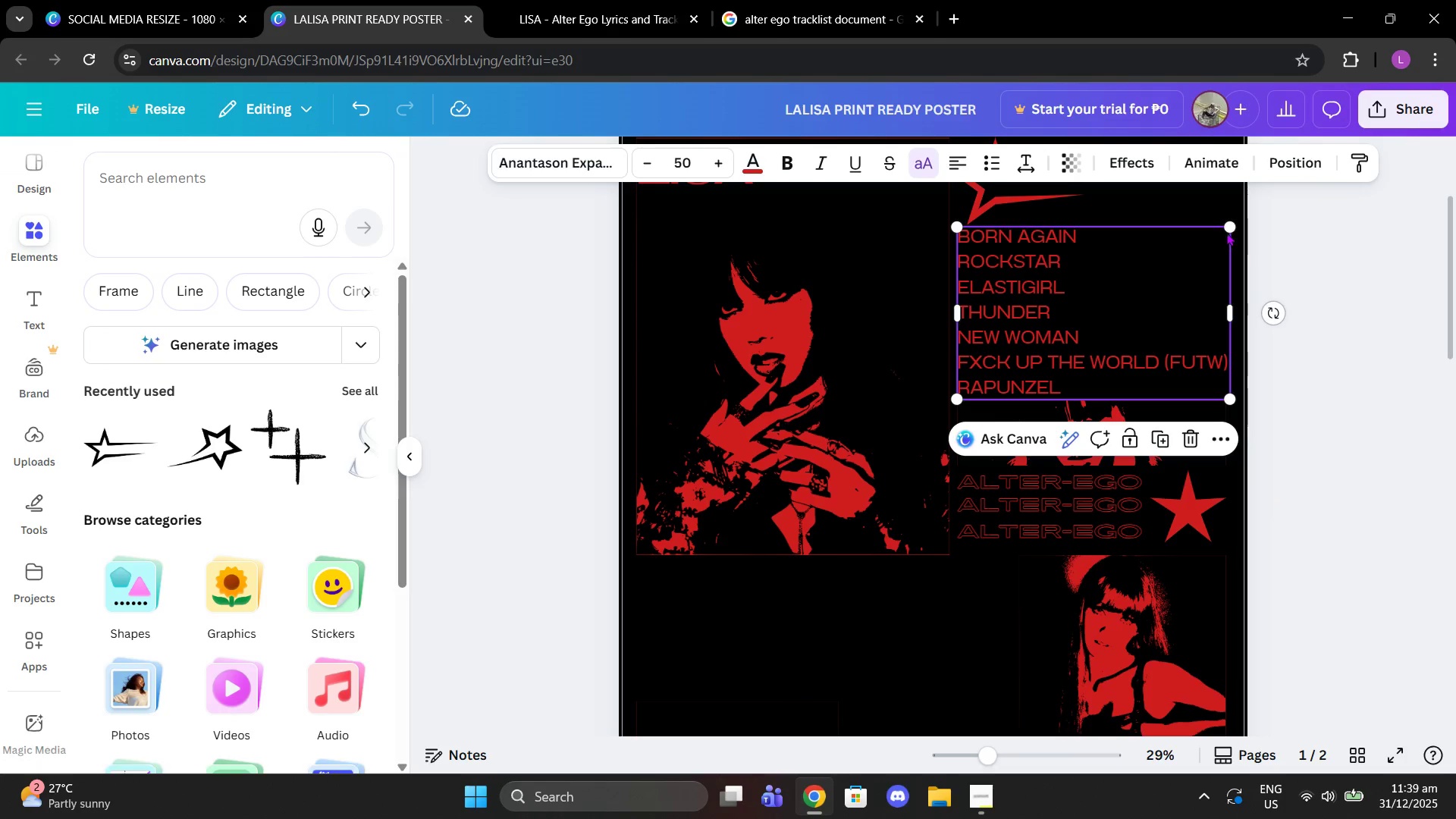 
left_click_drag(start_coordinate=[1227, 225], to_coordinate=[1226, 229])
 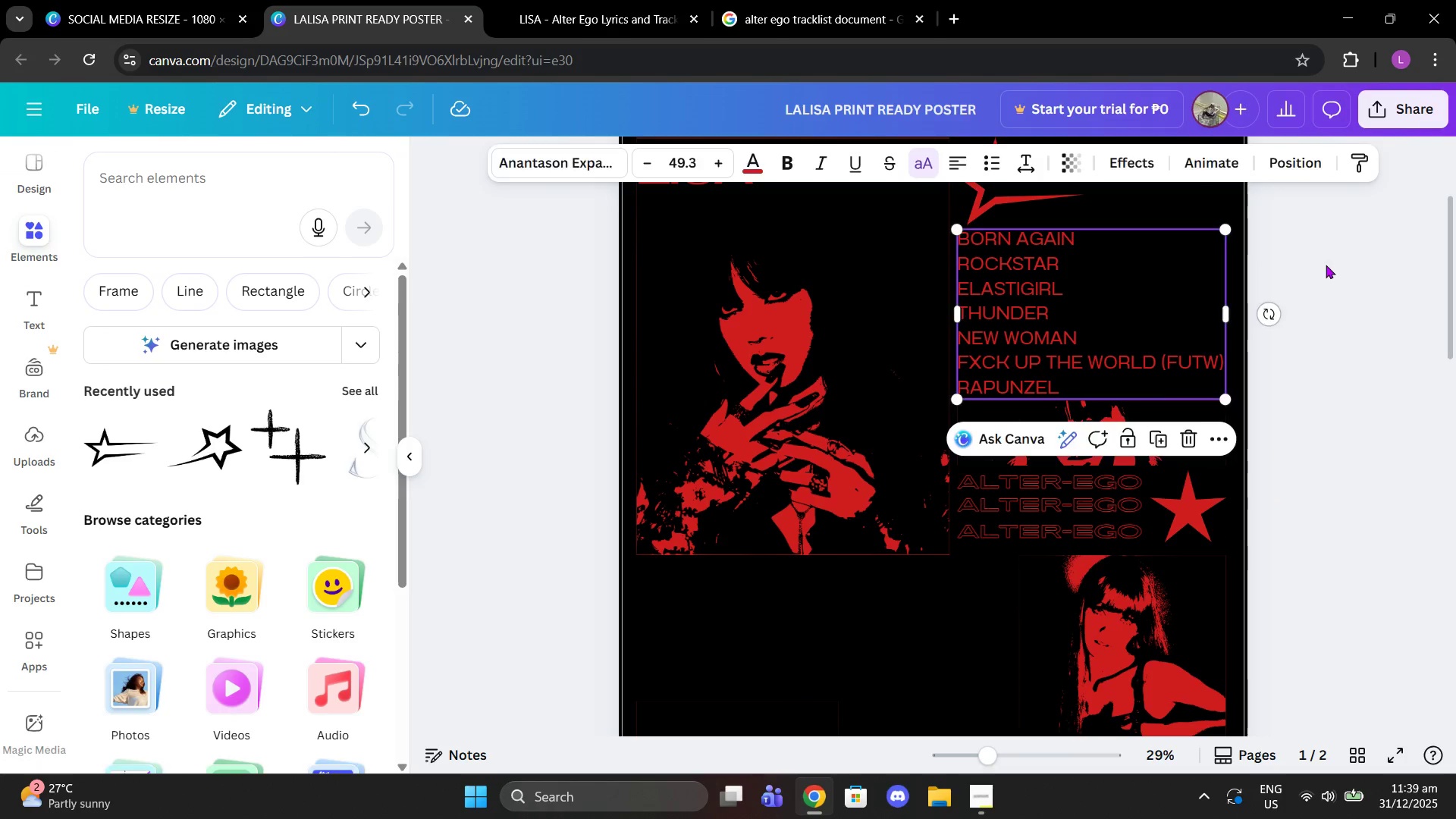 
left_click([1326, 265])
 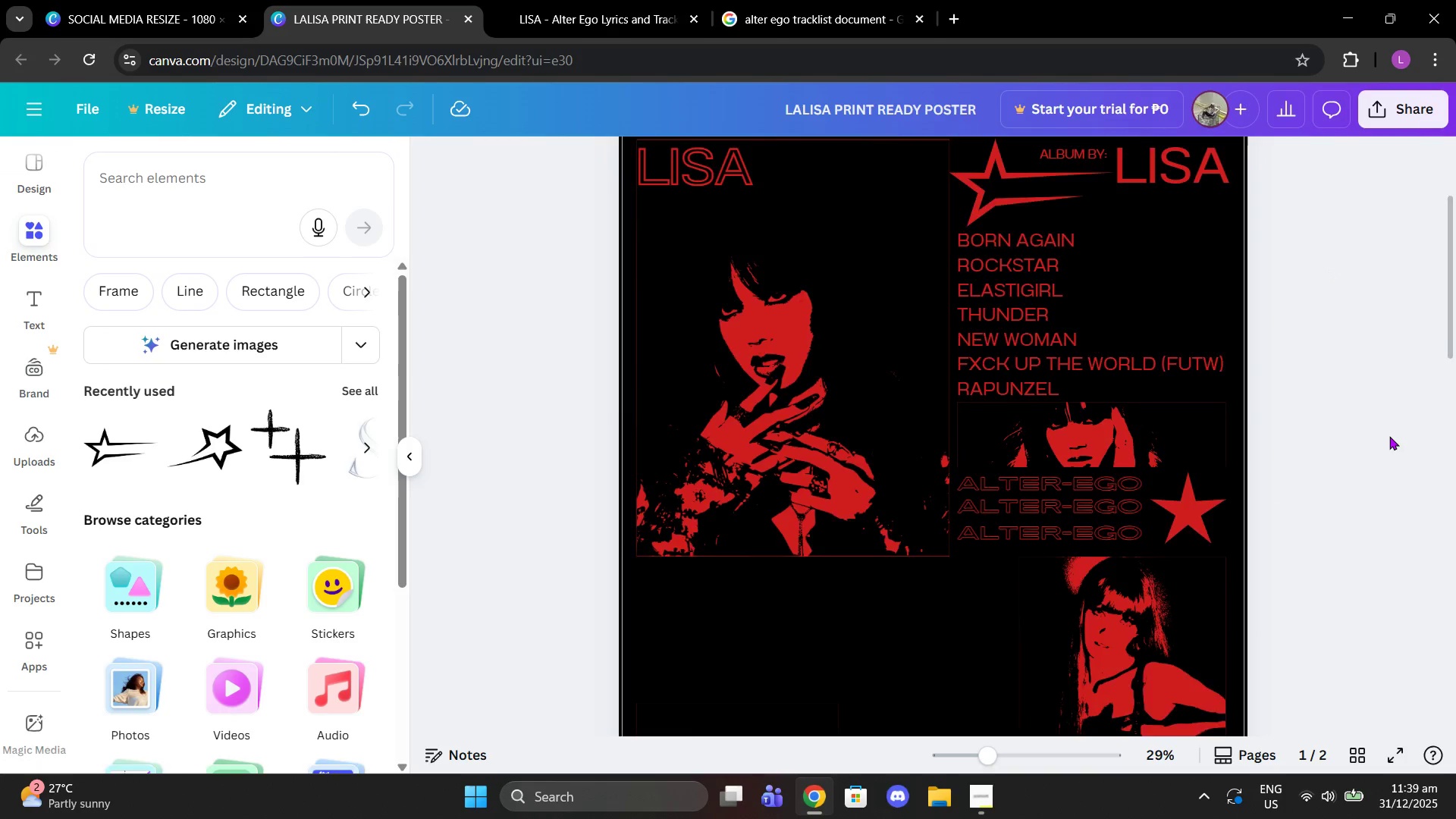 
scroll: coordinate [1388, 431], scroll_direction: up, amount: 2.0
 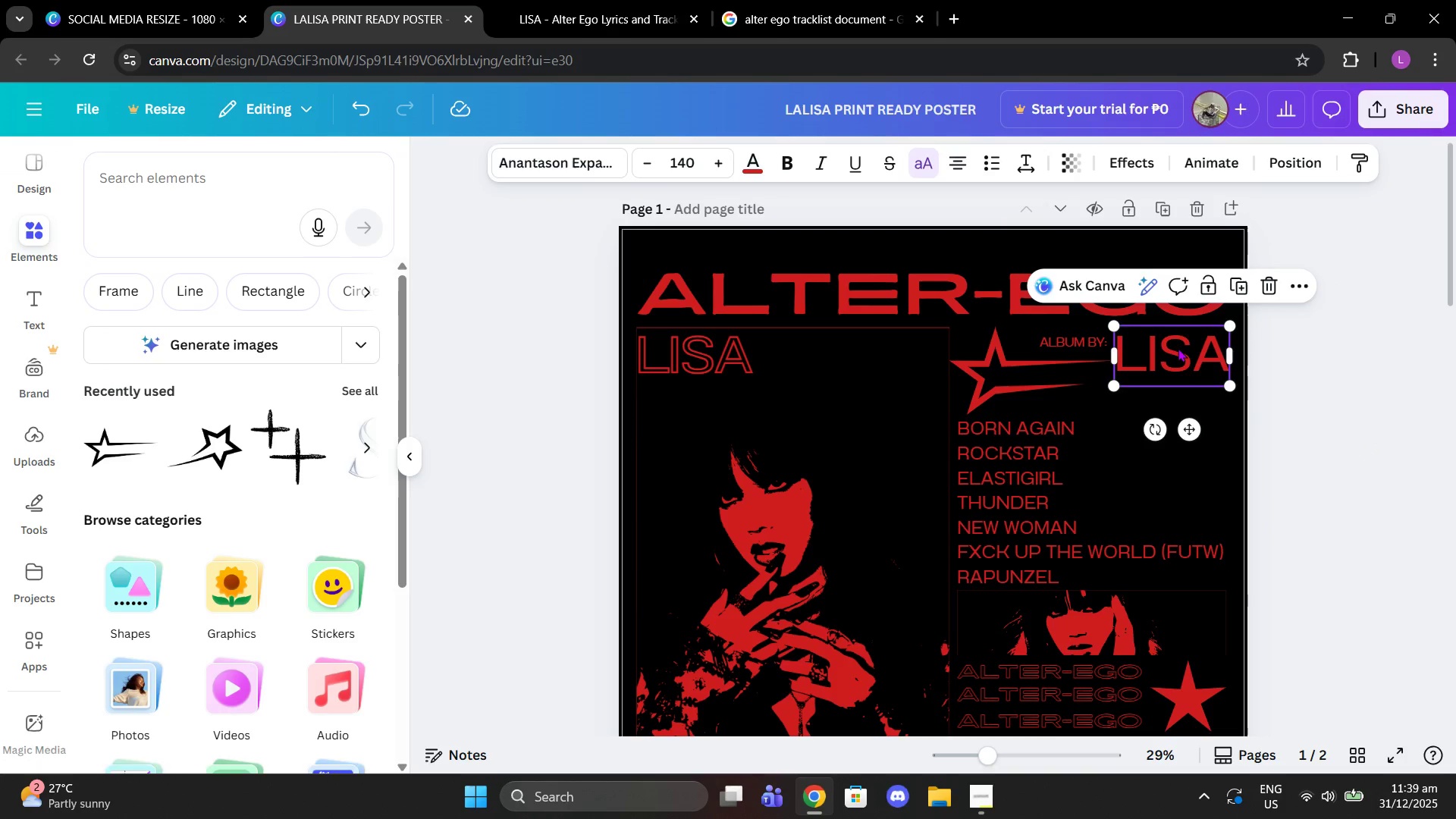 
left_click([1178, 348])
 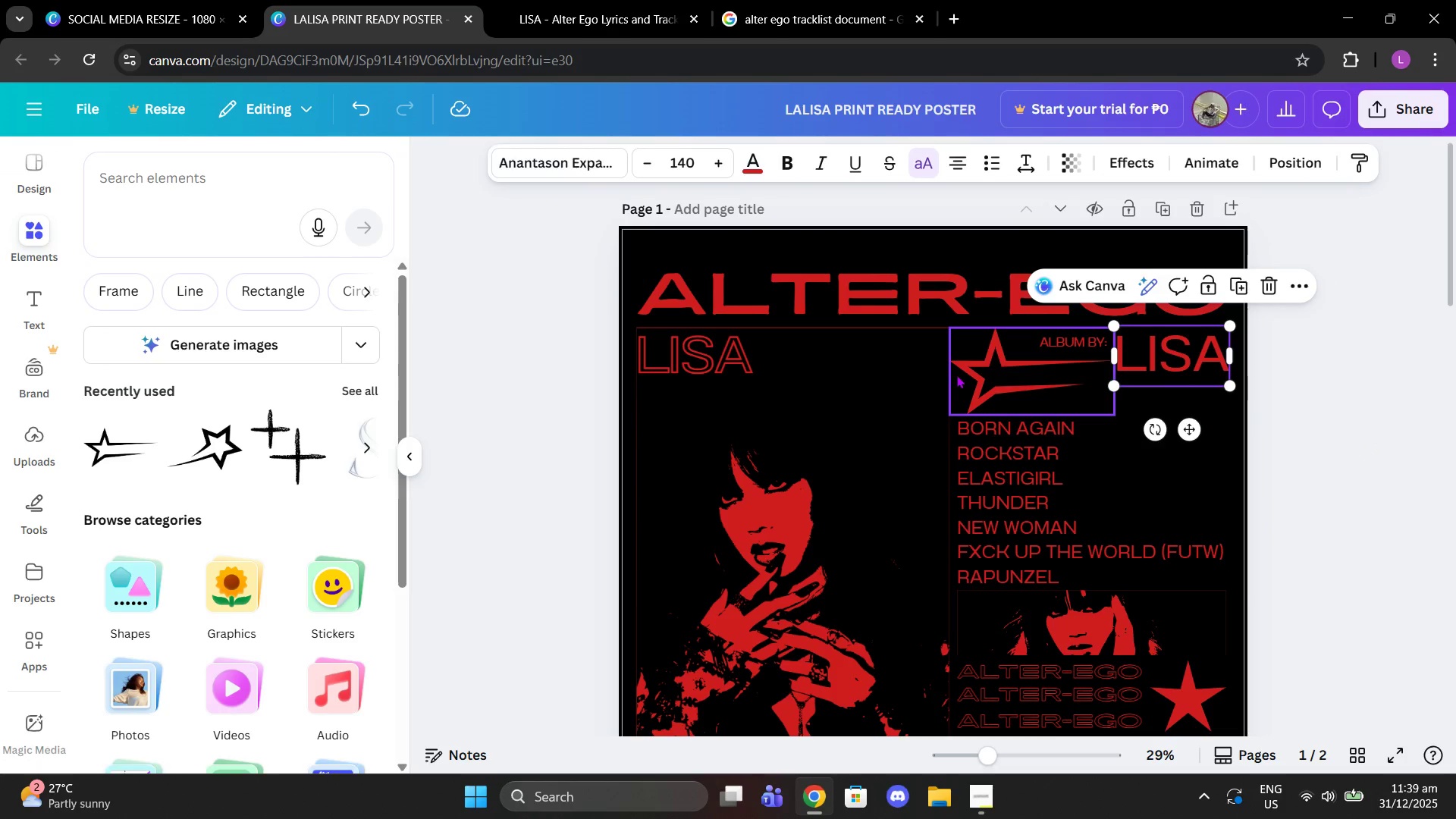 
left_click([956, 375])
 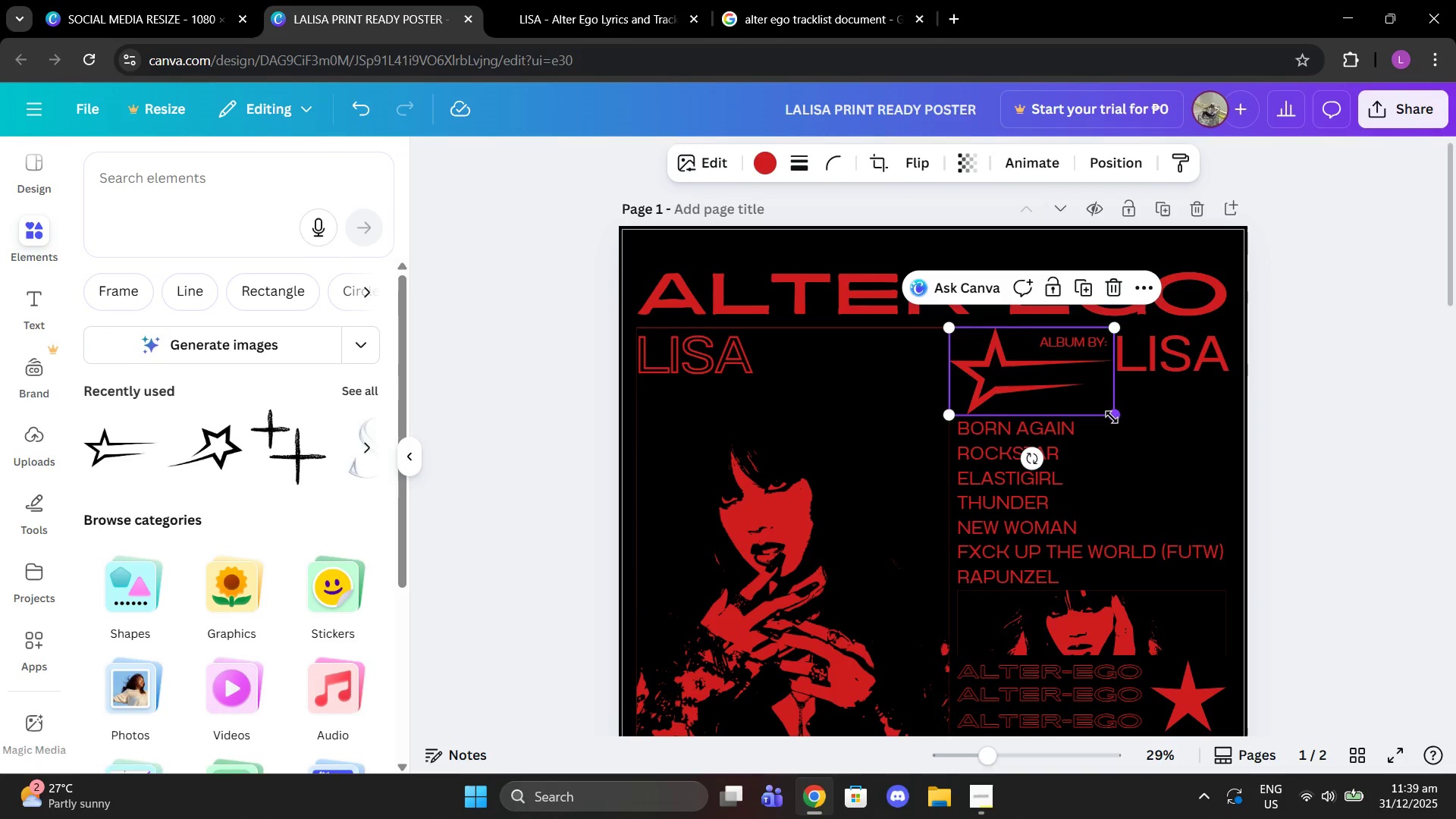 
left_click_drag(start_coordinate=[1112, 417], to_coordinate=[1097, 412])
 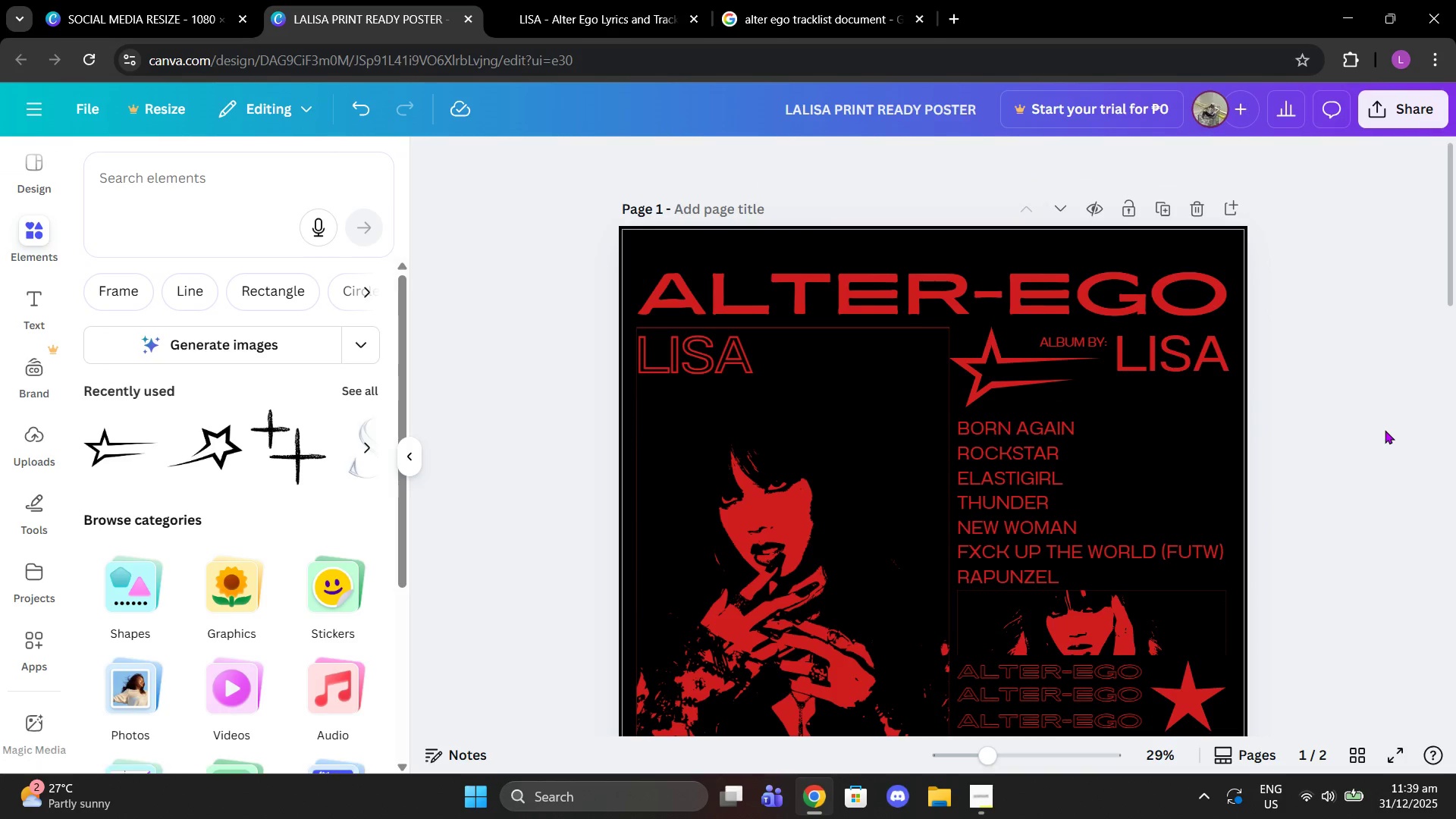 
scroll: coordinate [1379, 491], scroll_direction: down, amount: 5.0
 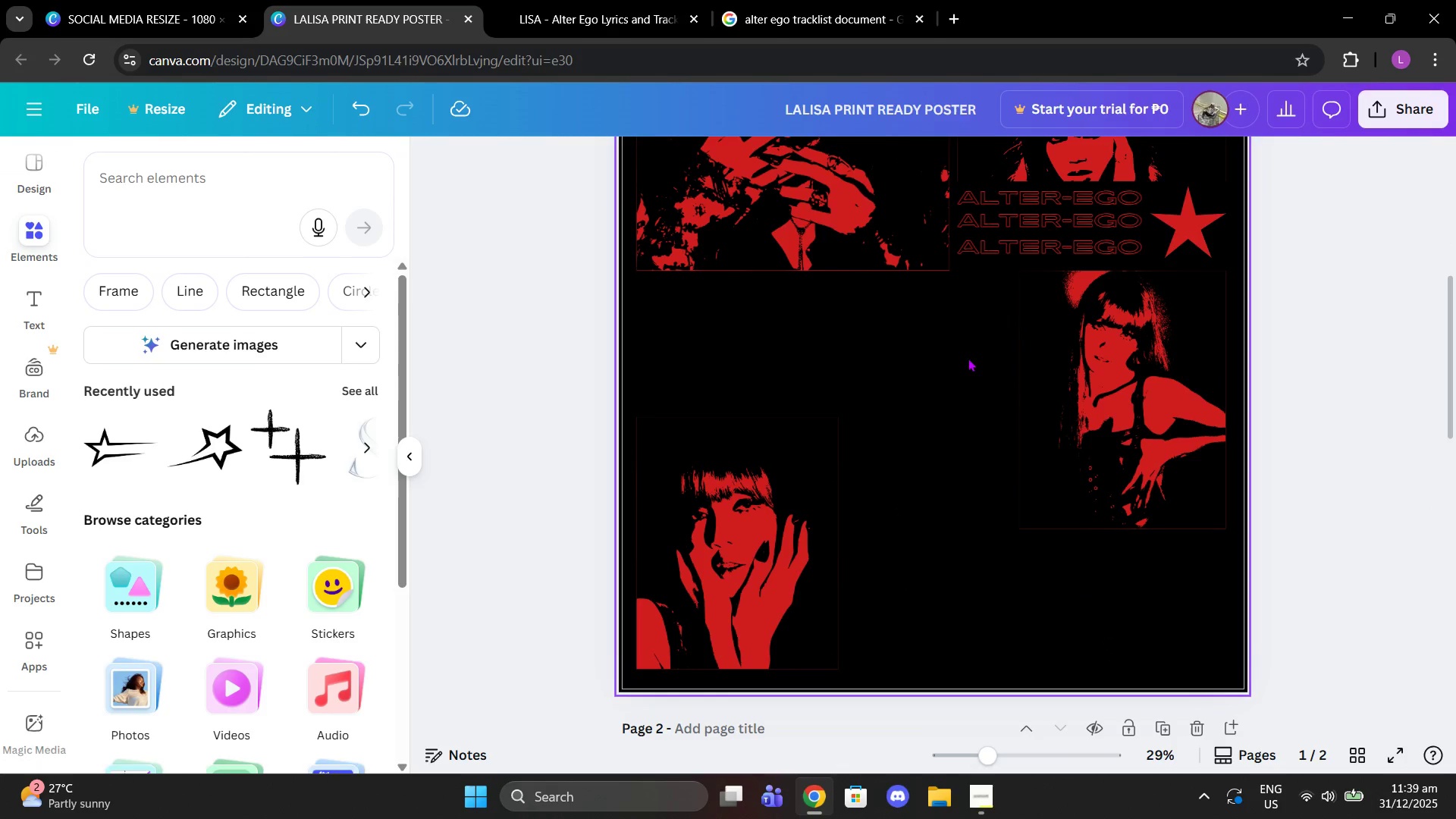 
scroll: coordinate [1253, 340], scroll_direction: up, amount: 4.0
 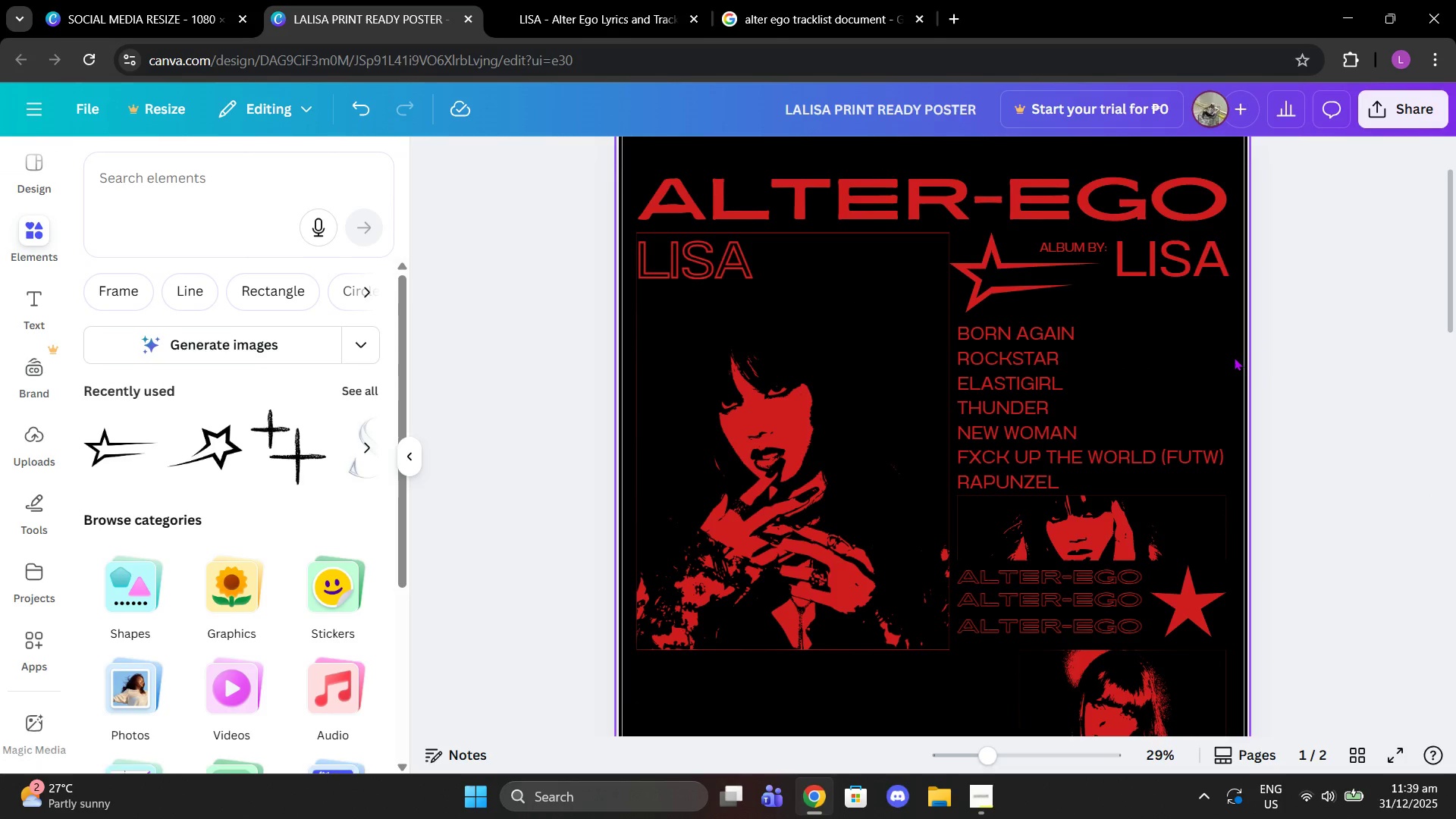 
scroll: coordinate [1235, 357], scroll_direction: down, amount: 4.0
 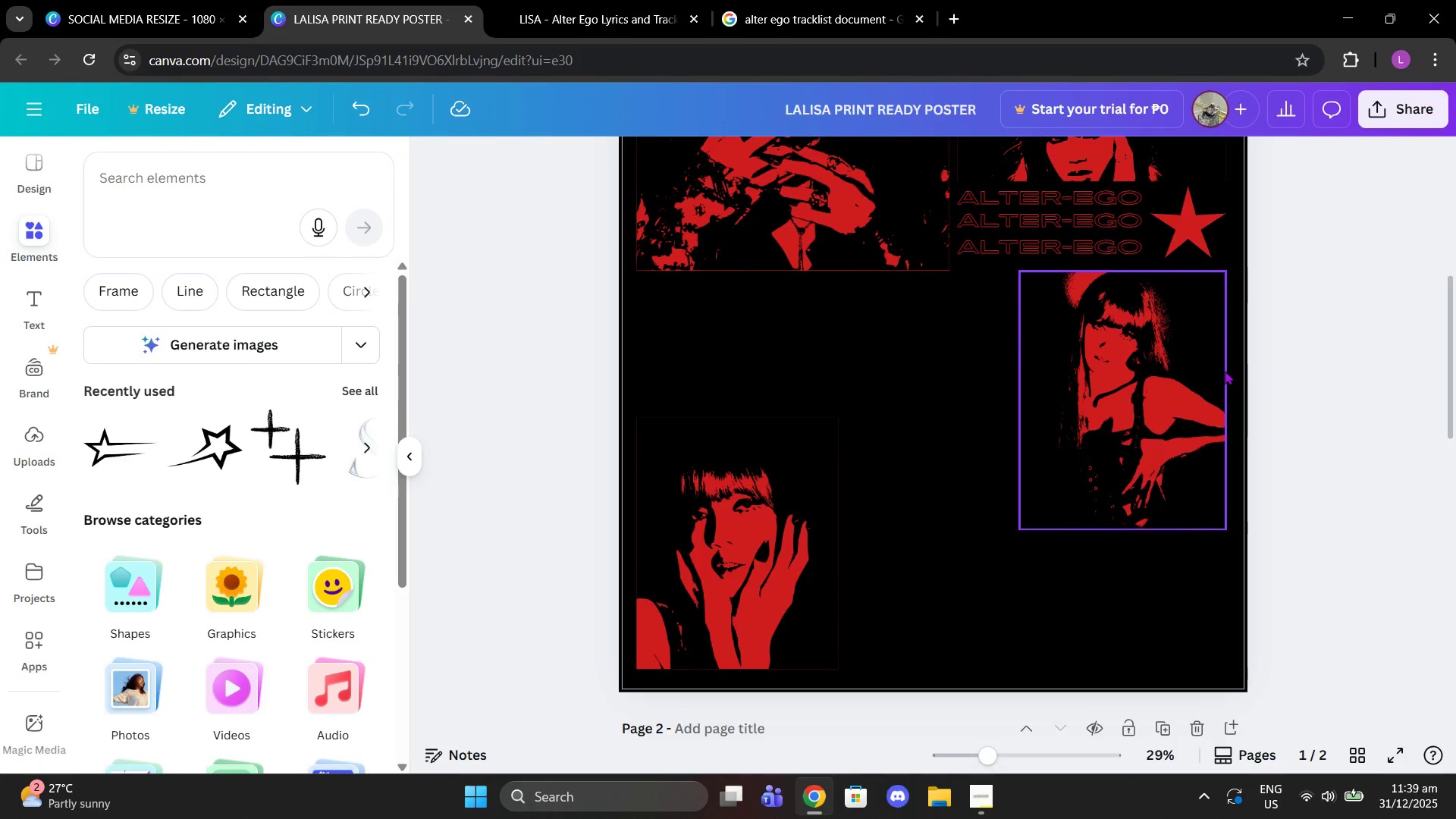 
scroll: coordinate [1221, 356], scroll_direction: up, amount: 2.0
 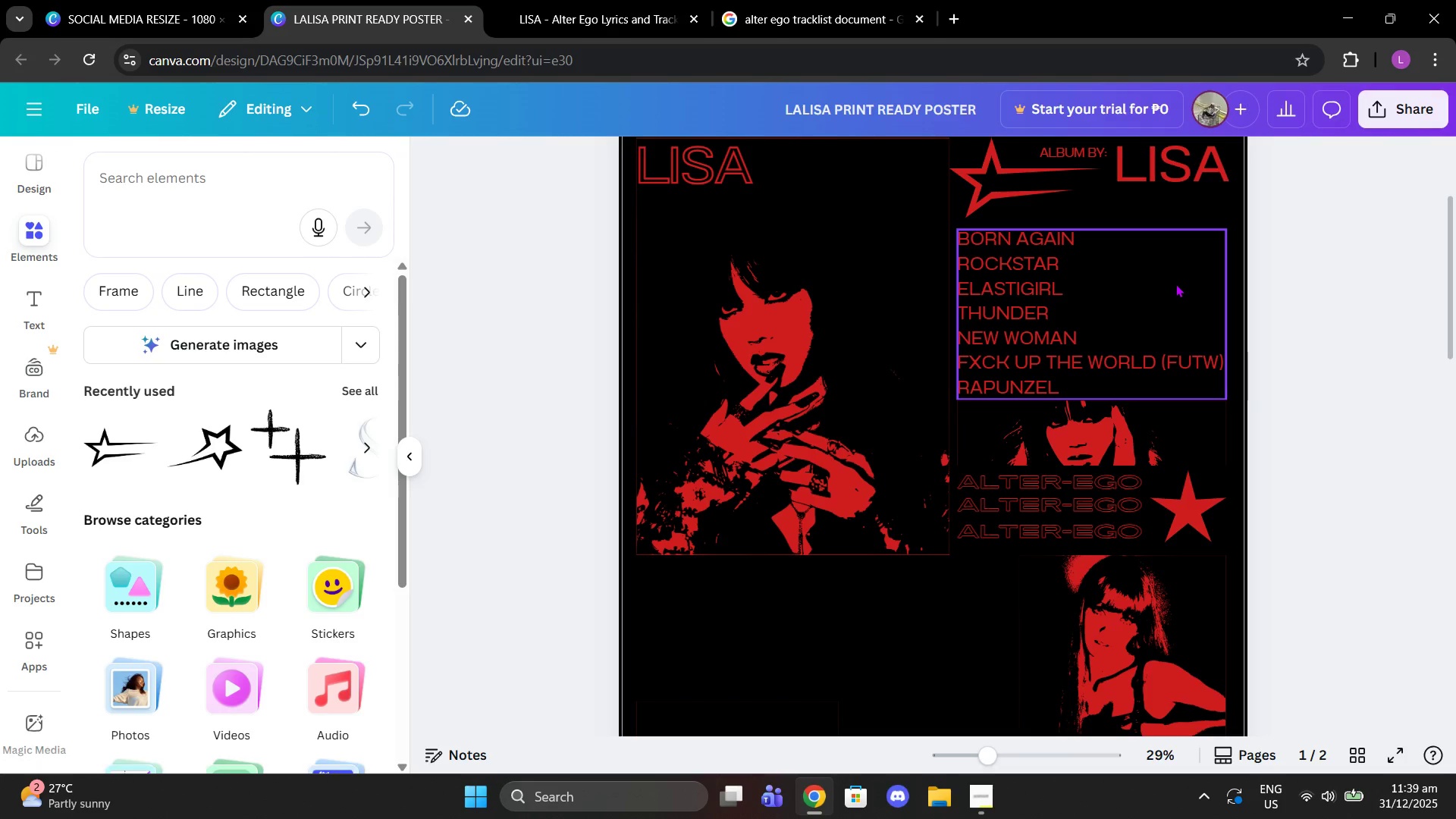 
left_click([1175, 284])
 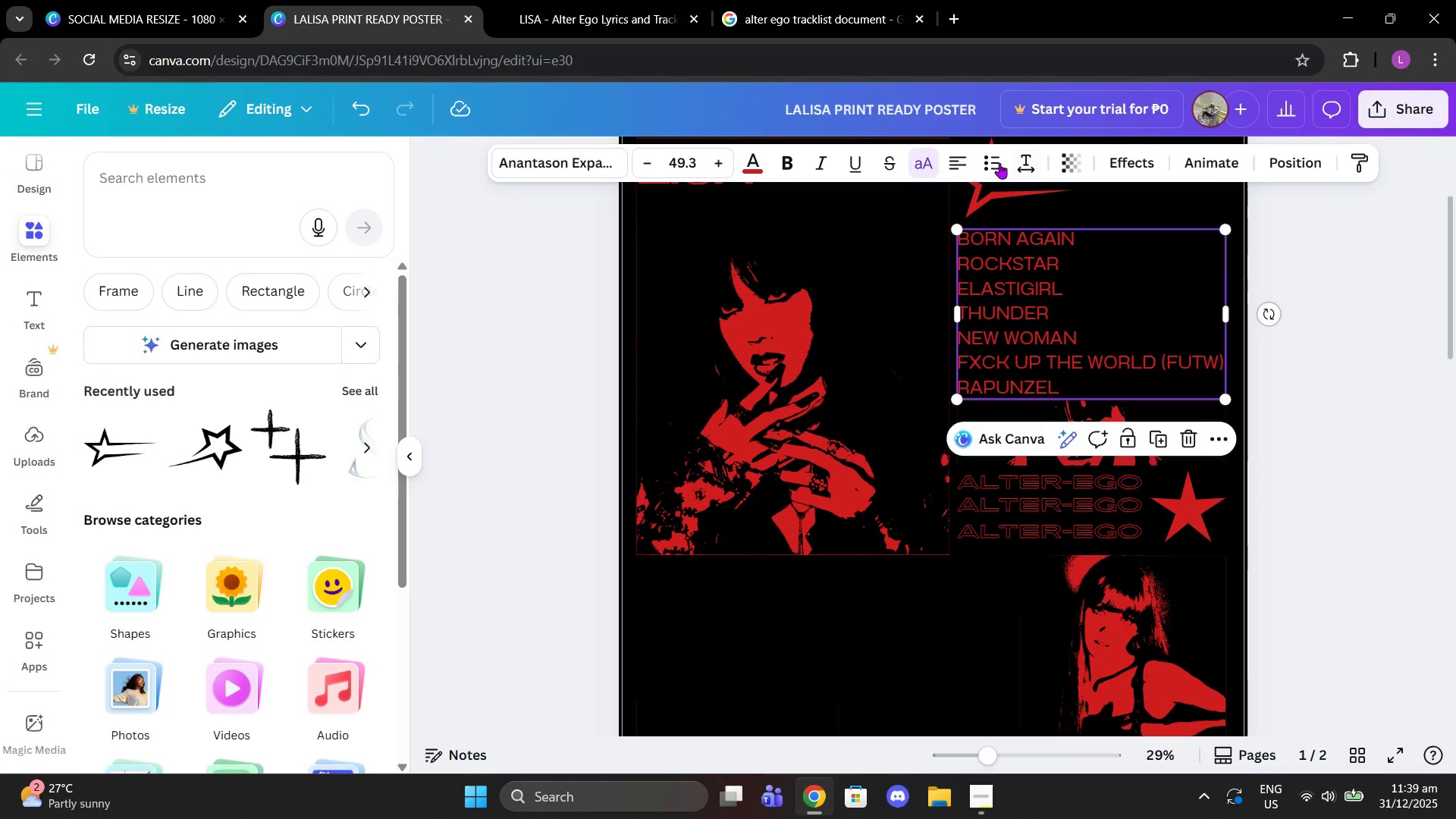 
left_click([996, 163])
 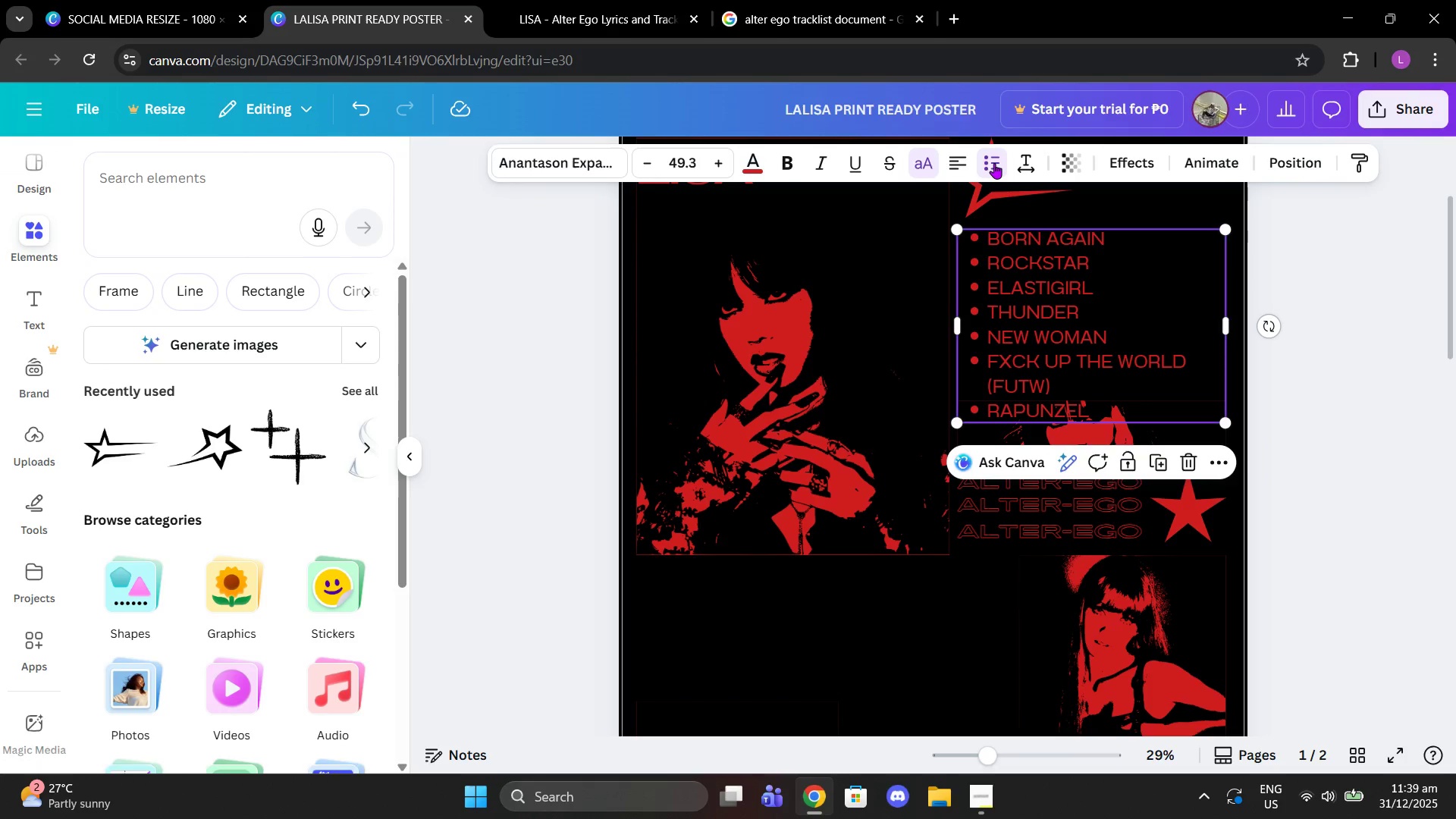 
left_click([994, 163])
 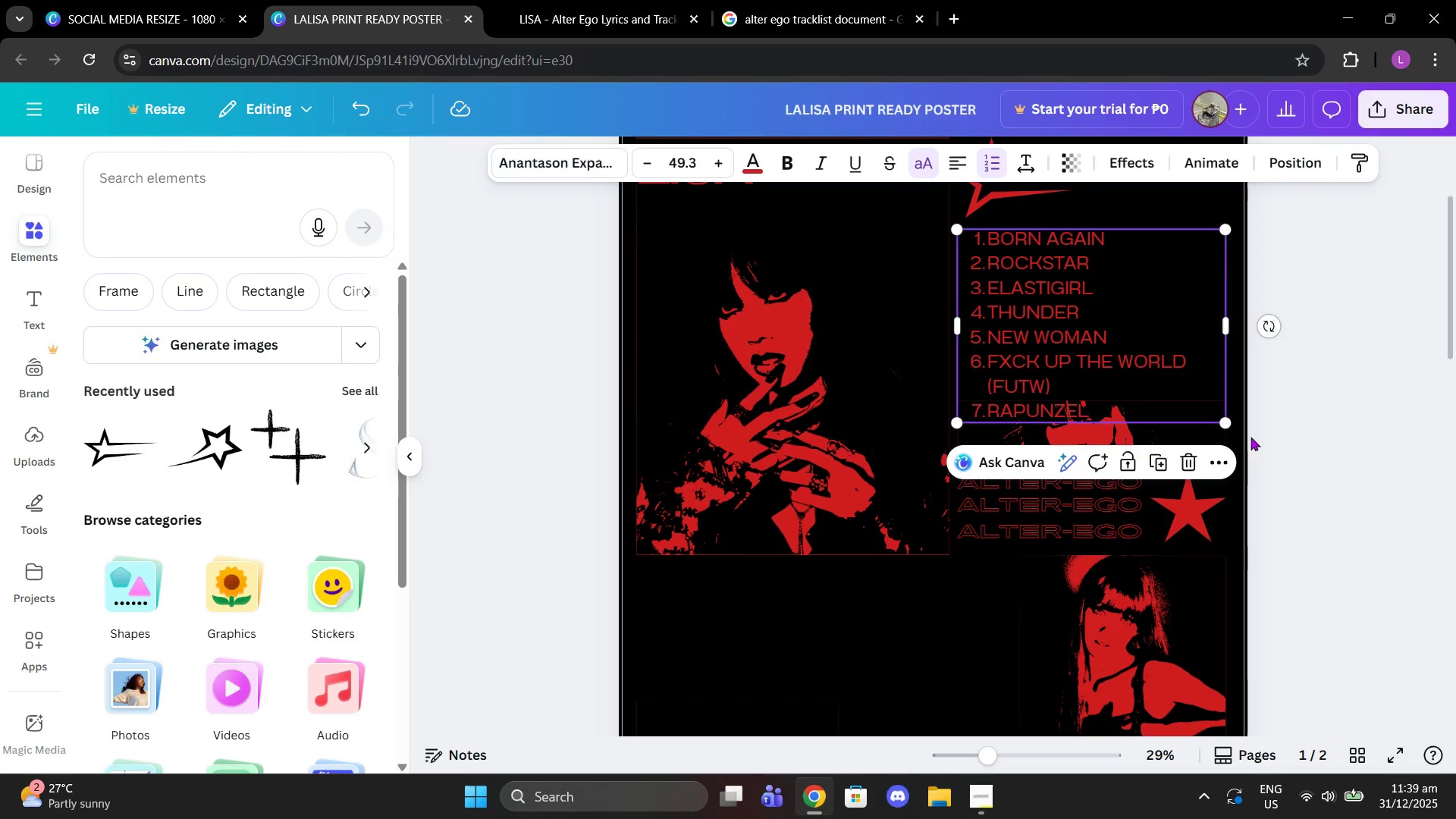 
left_click_drag(start_coordinate=[1223, 422], to_coordinate=[1169, 354])
 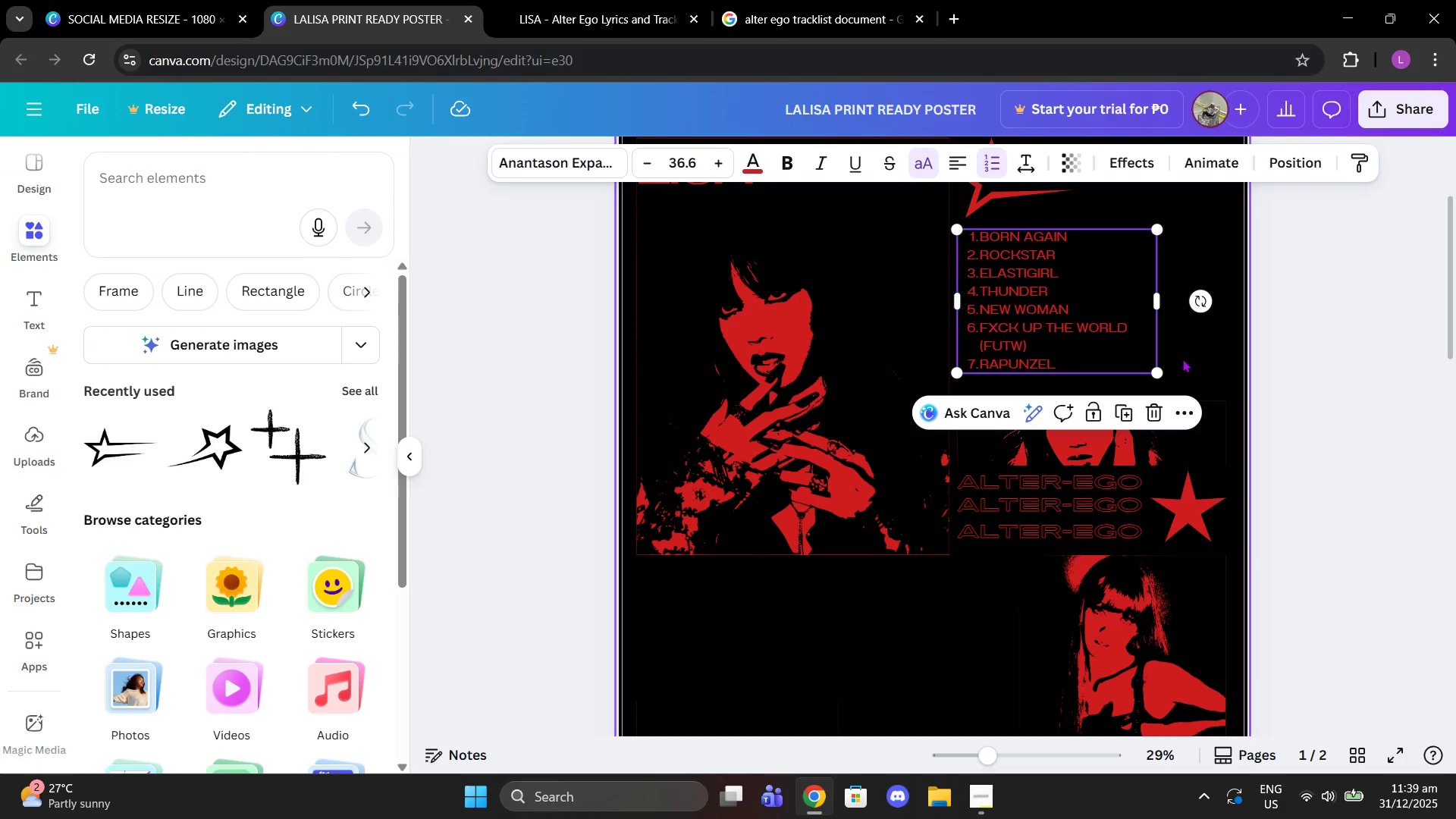 
key(Control+Z)
 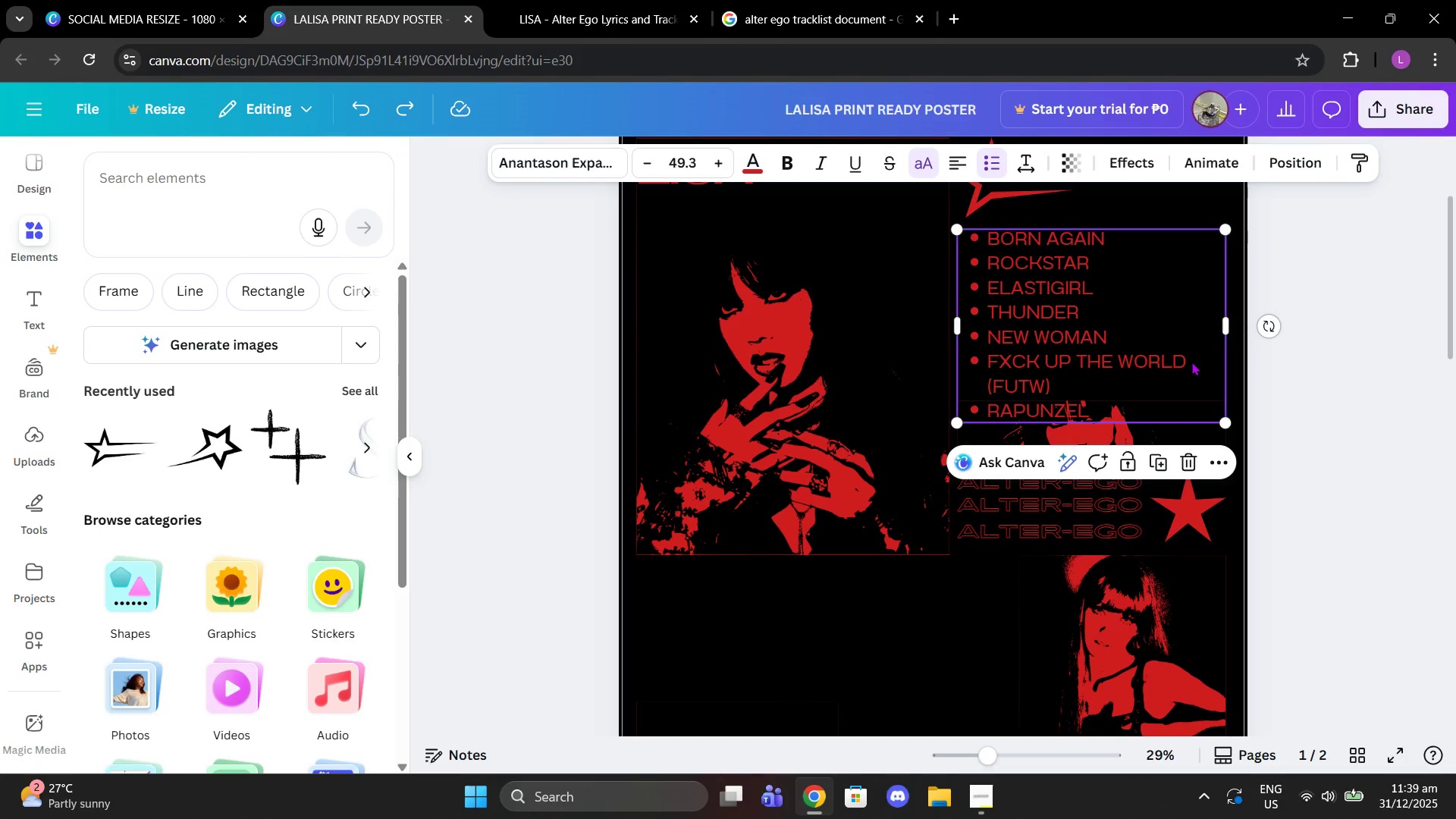 
key(Control+Z)
 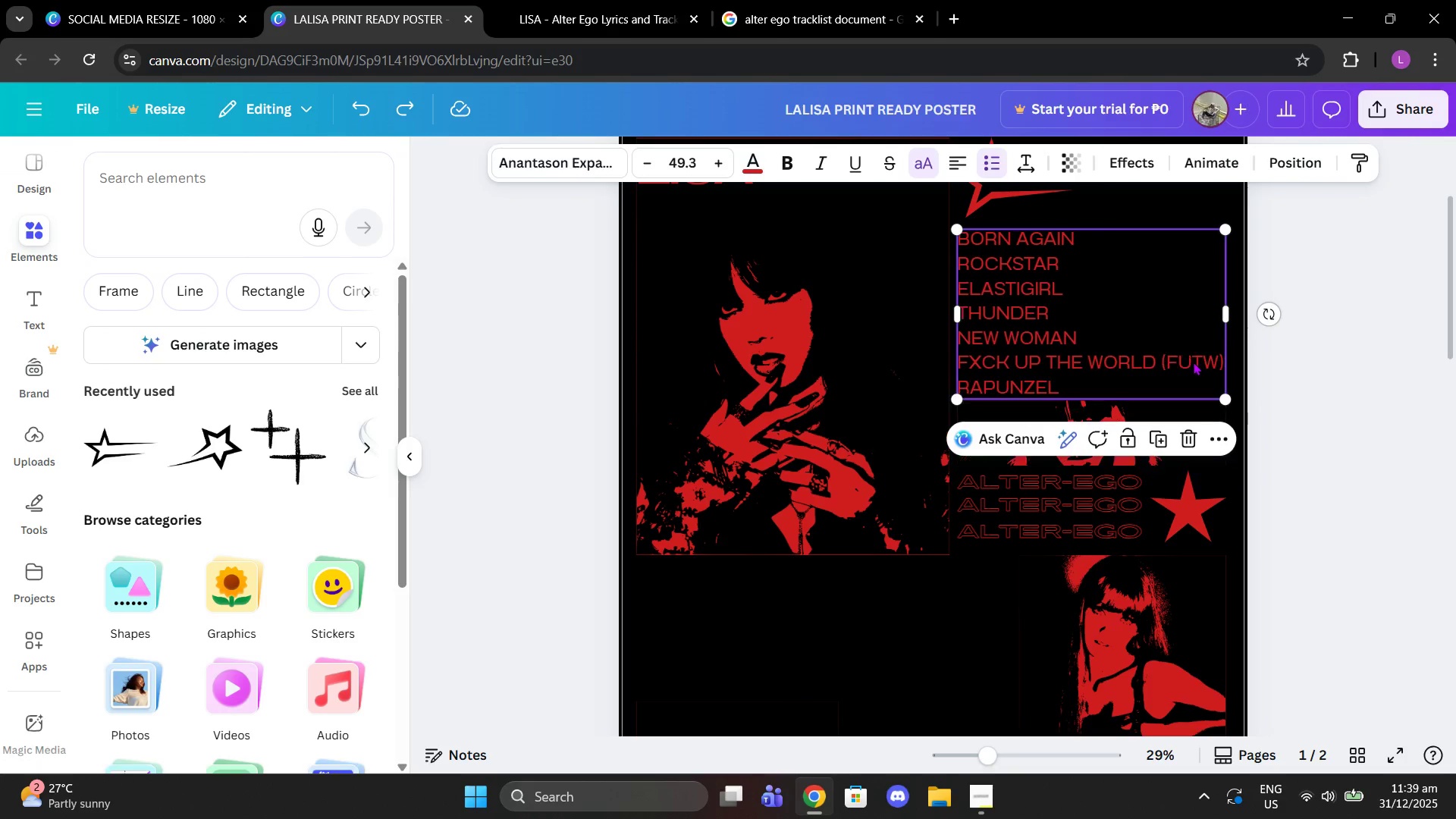 
key(Control+Z)
 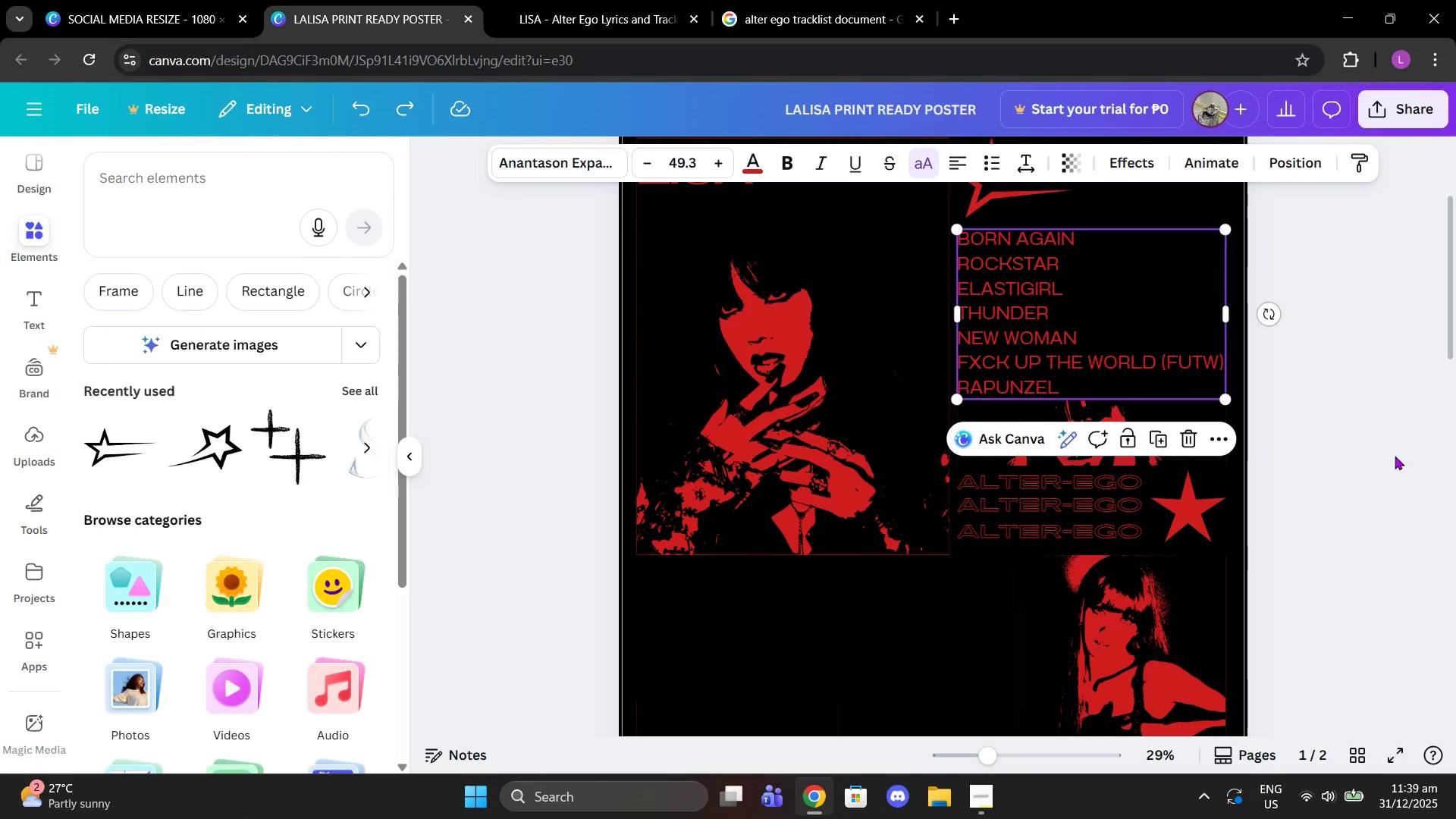 
left_click_drag(start_coordinate=[1395, 452], to_coordinate=[1392, 460])
 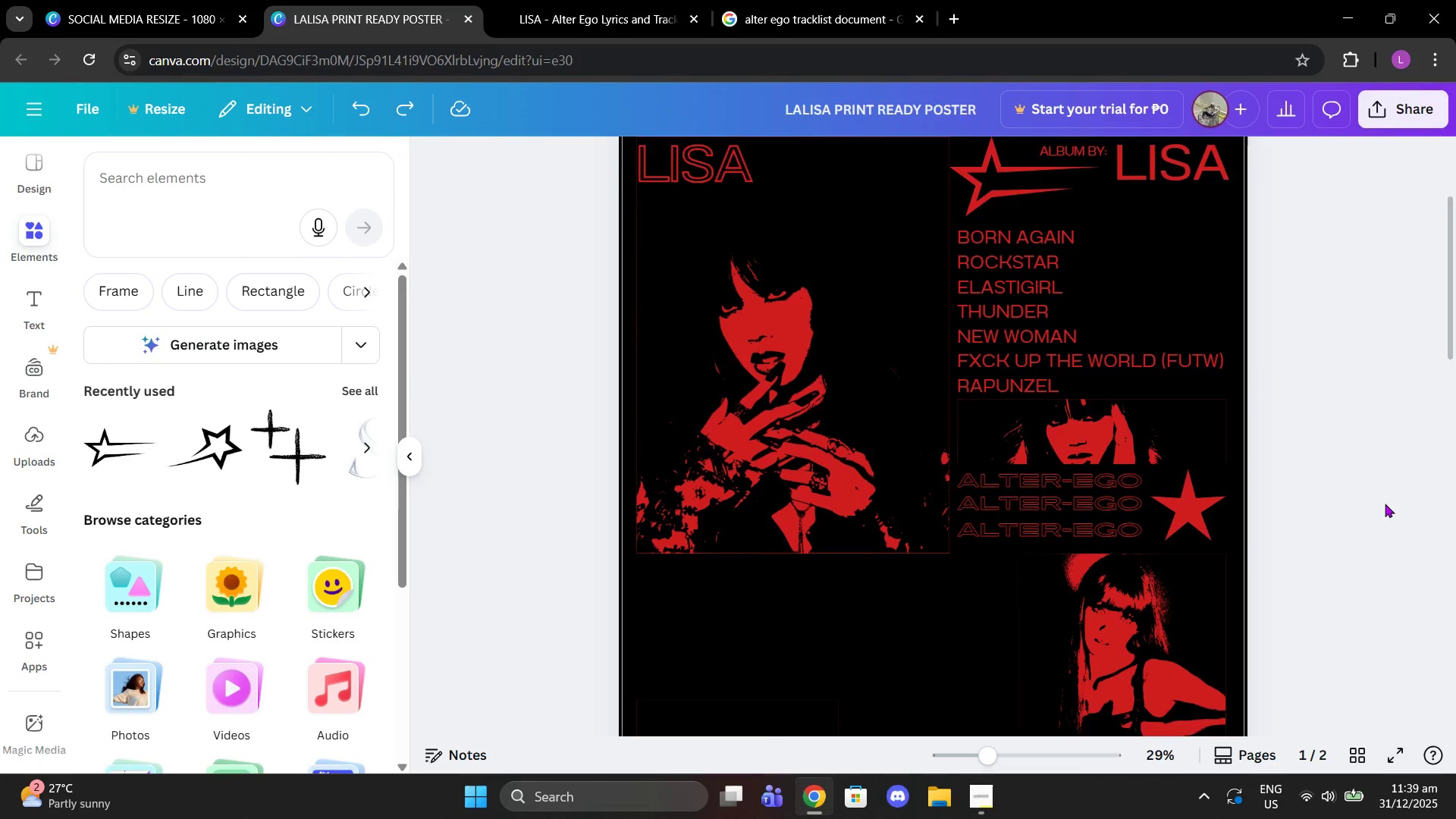 
scroll: coordinate [1385, 504], scroll_direction: down, amount: 1.0
 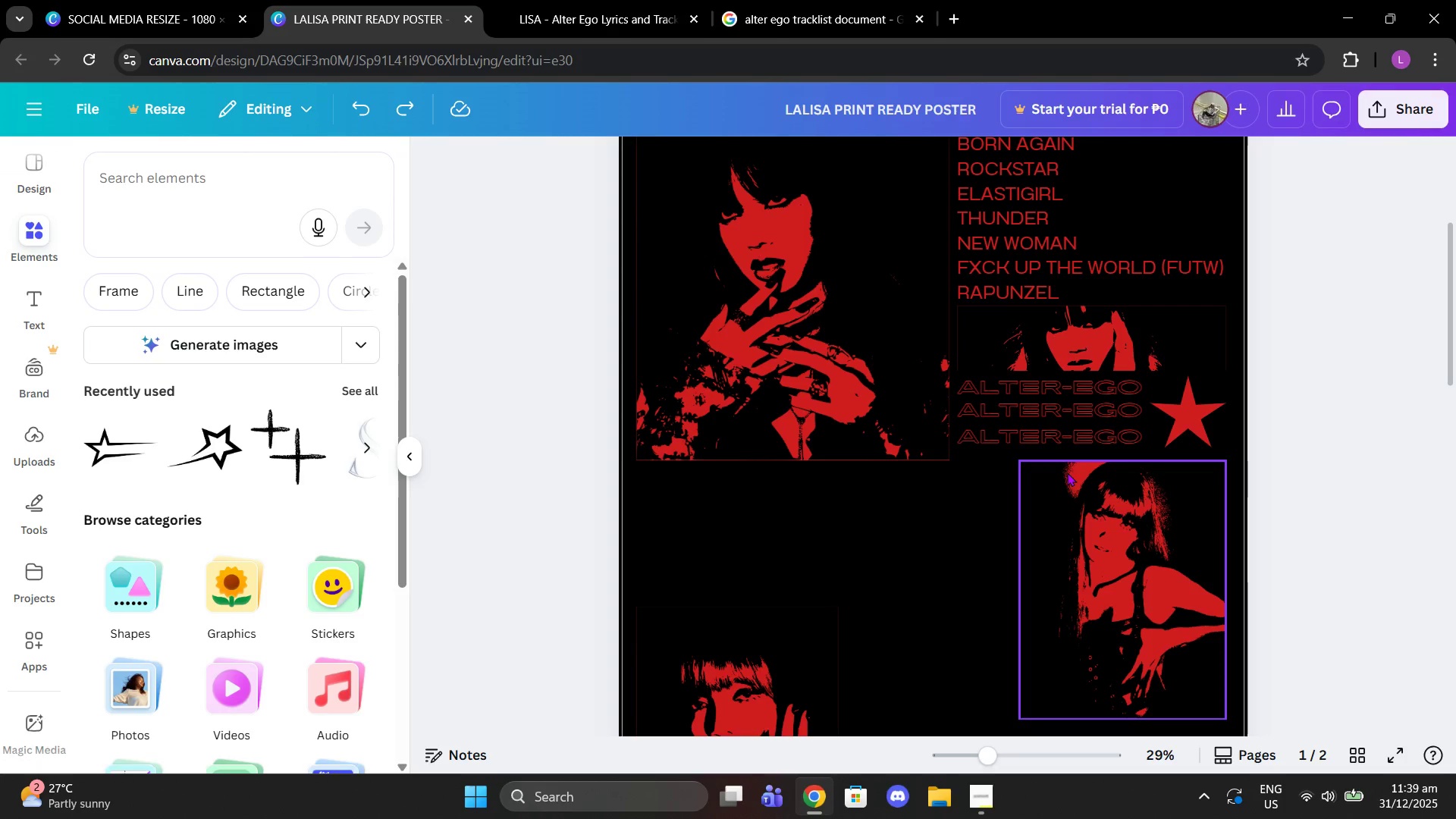 
left_click([1053, 470])
 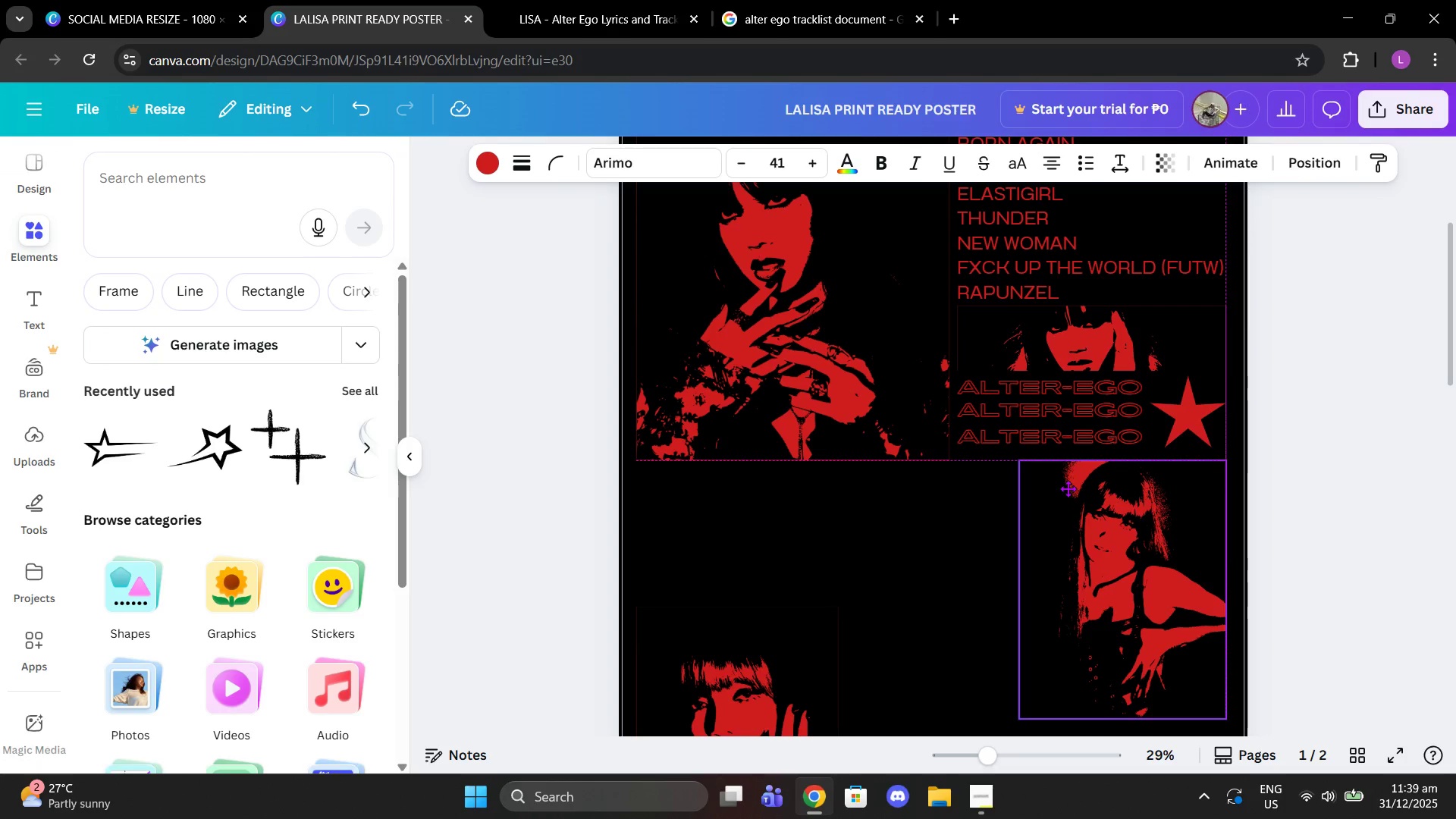 
left_click([1337, 466])
 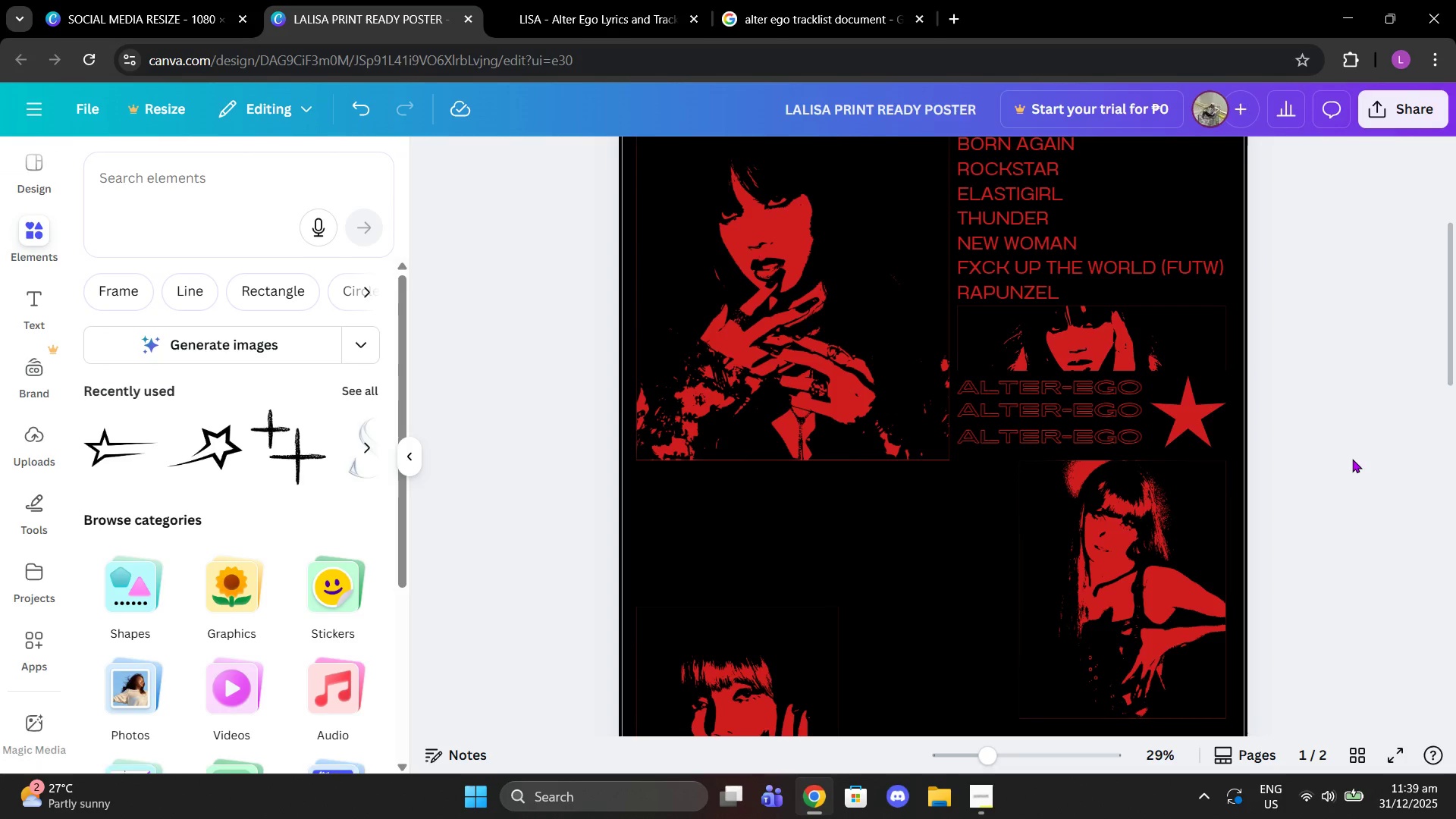 
scroll: coordinate [1352, 459], scroll_direction: down, amount: 2.0
 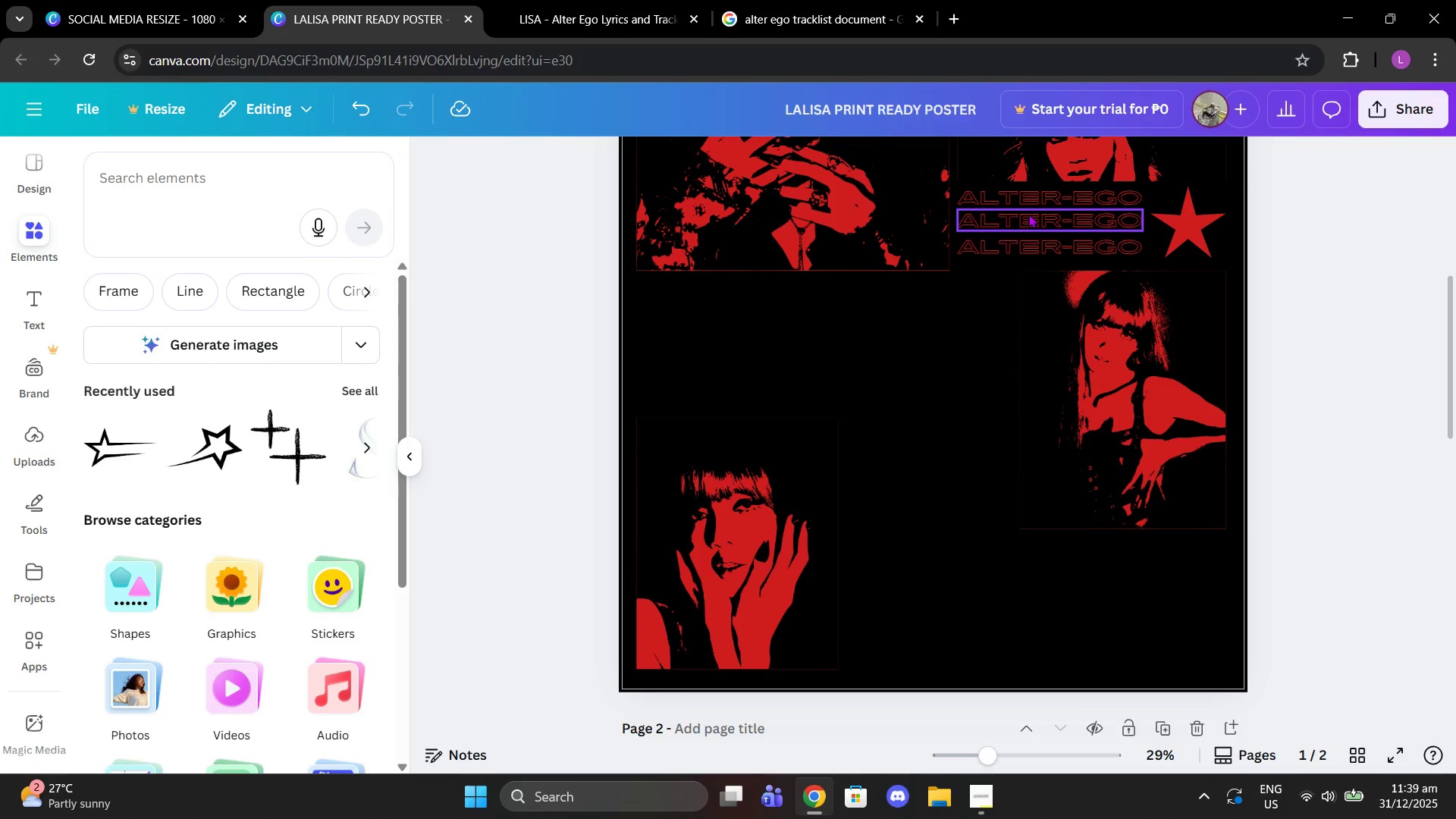 
left_click([1028, 214])
 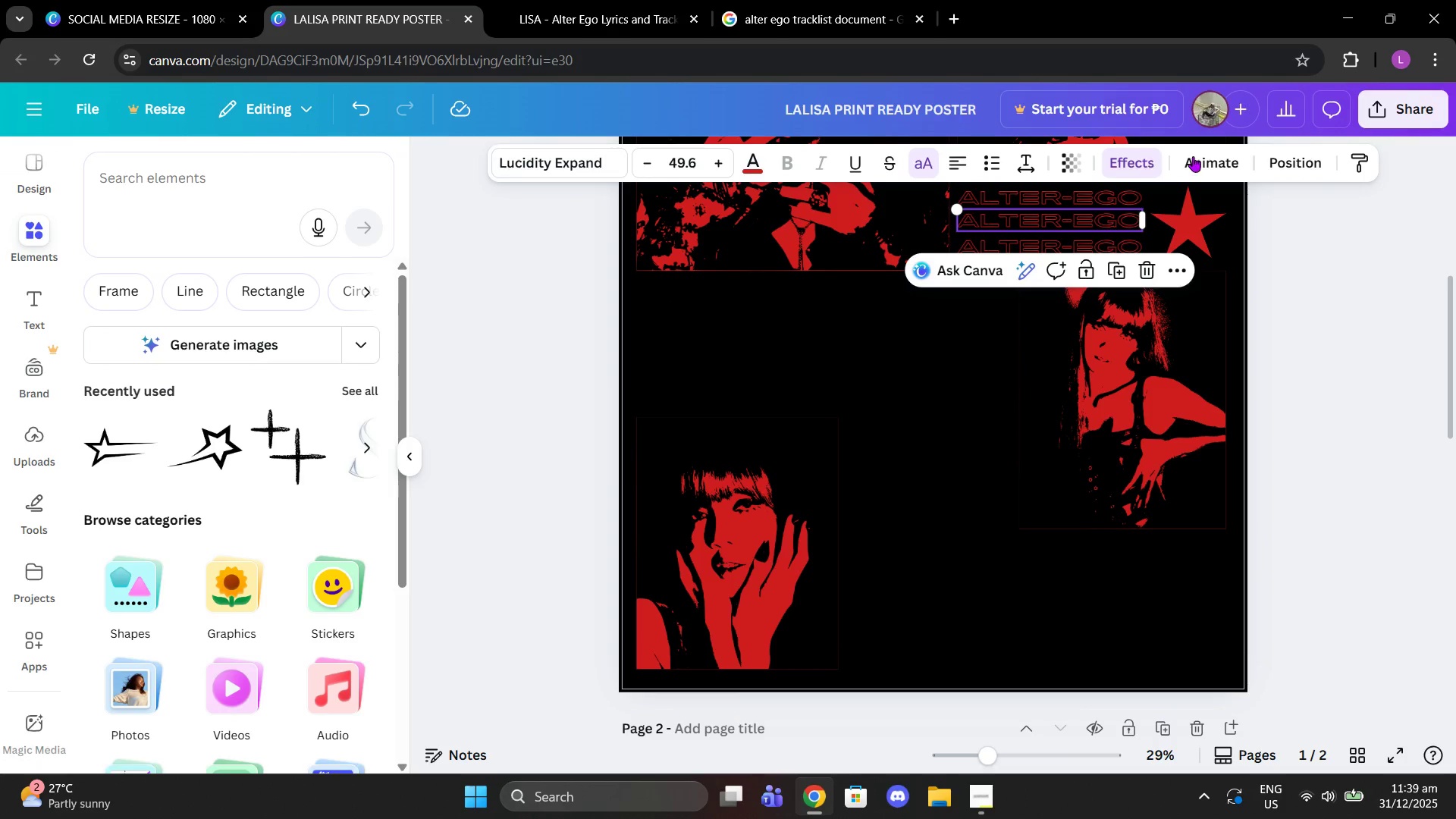 
left_click([1204, 155])
 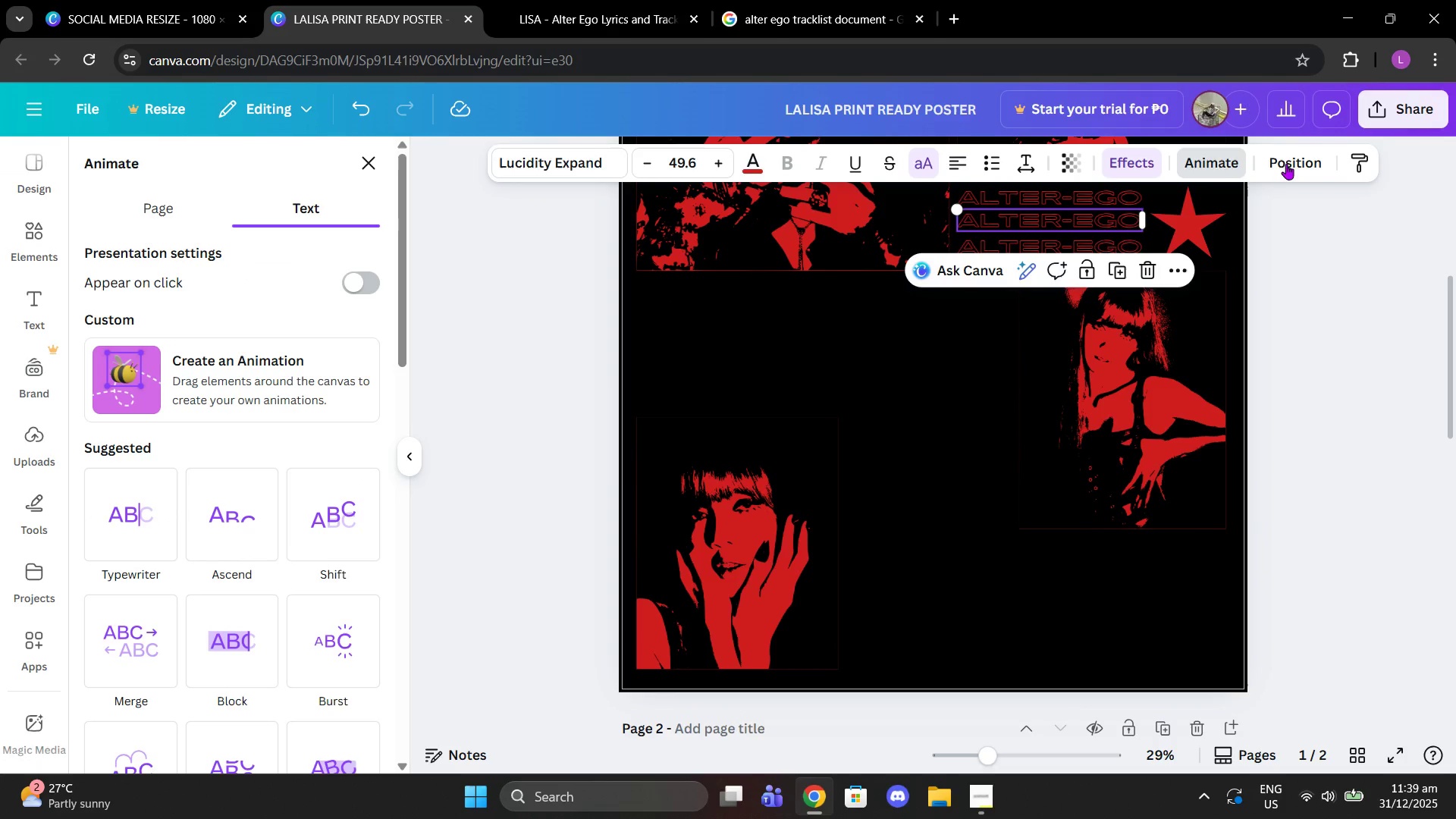 
left_click([1130, 163])
 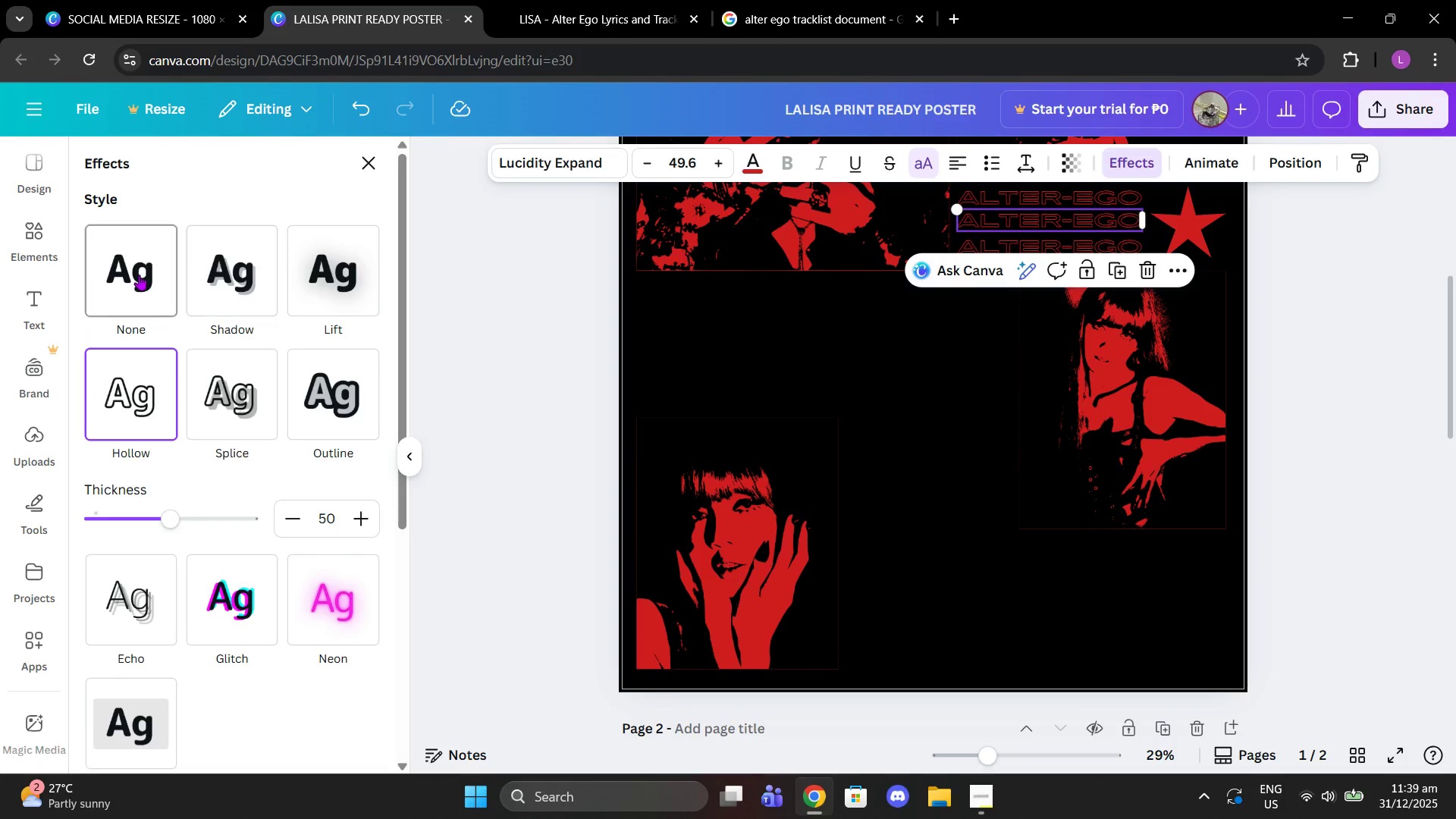 
left_click([139, 275])
 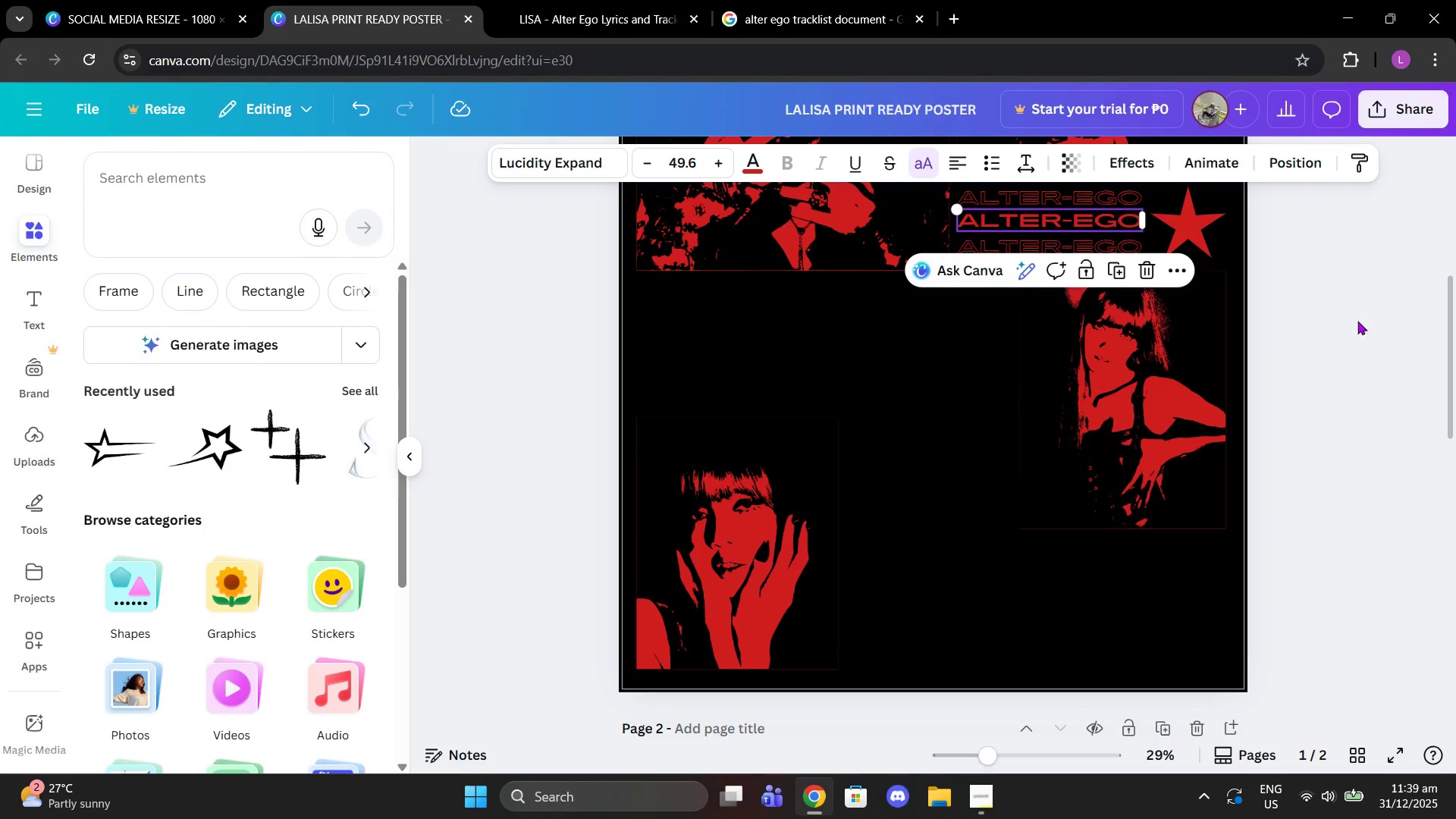 
scroll: coordinate [1324, 318], scroll_direction: up, amount: 4.0
 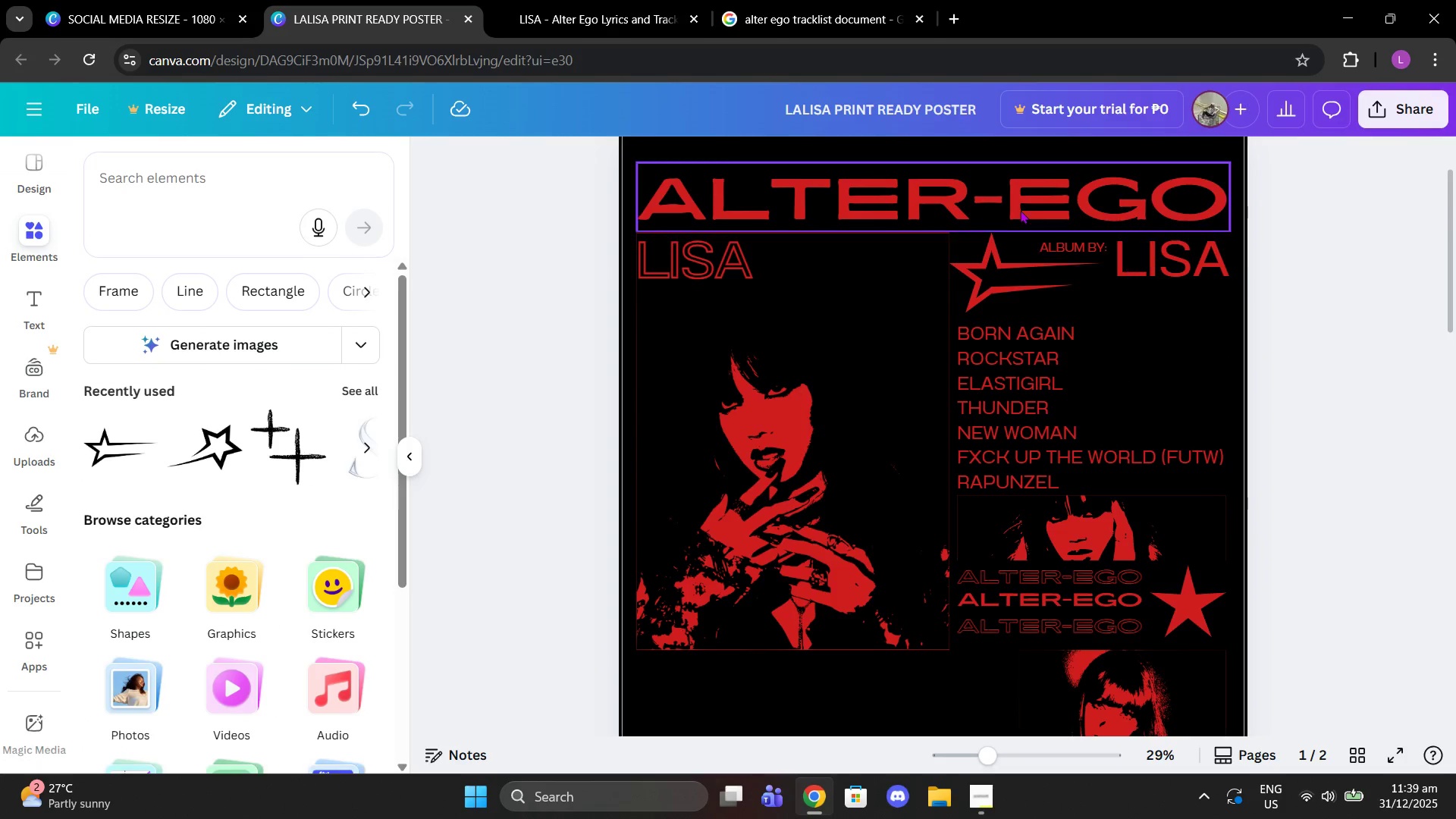 
left_click([1020, 210])
 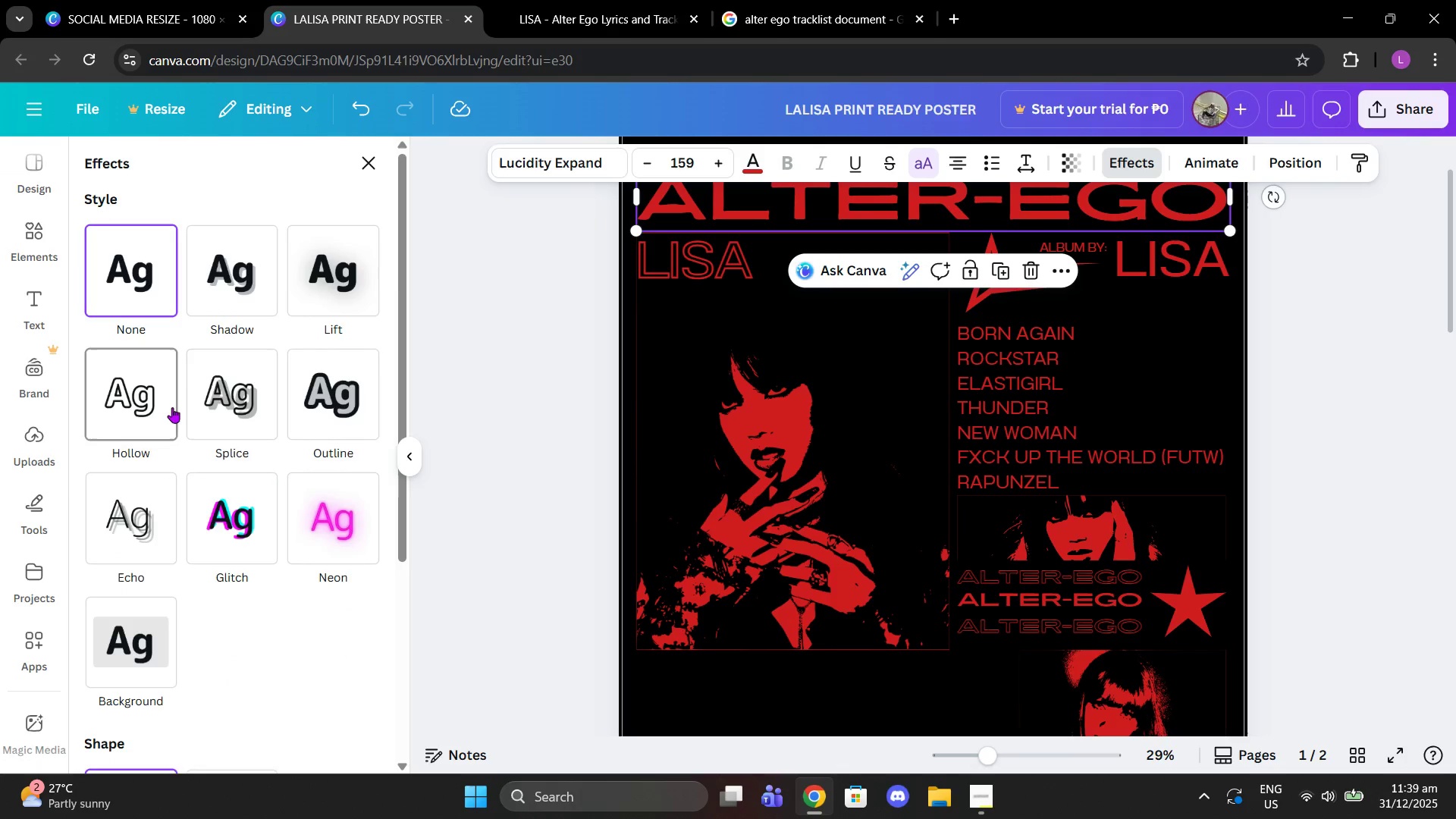 
left_click([244, 314])
 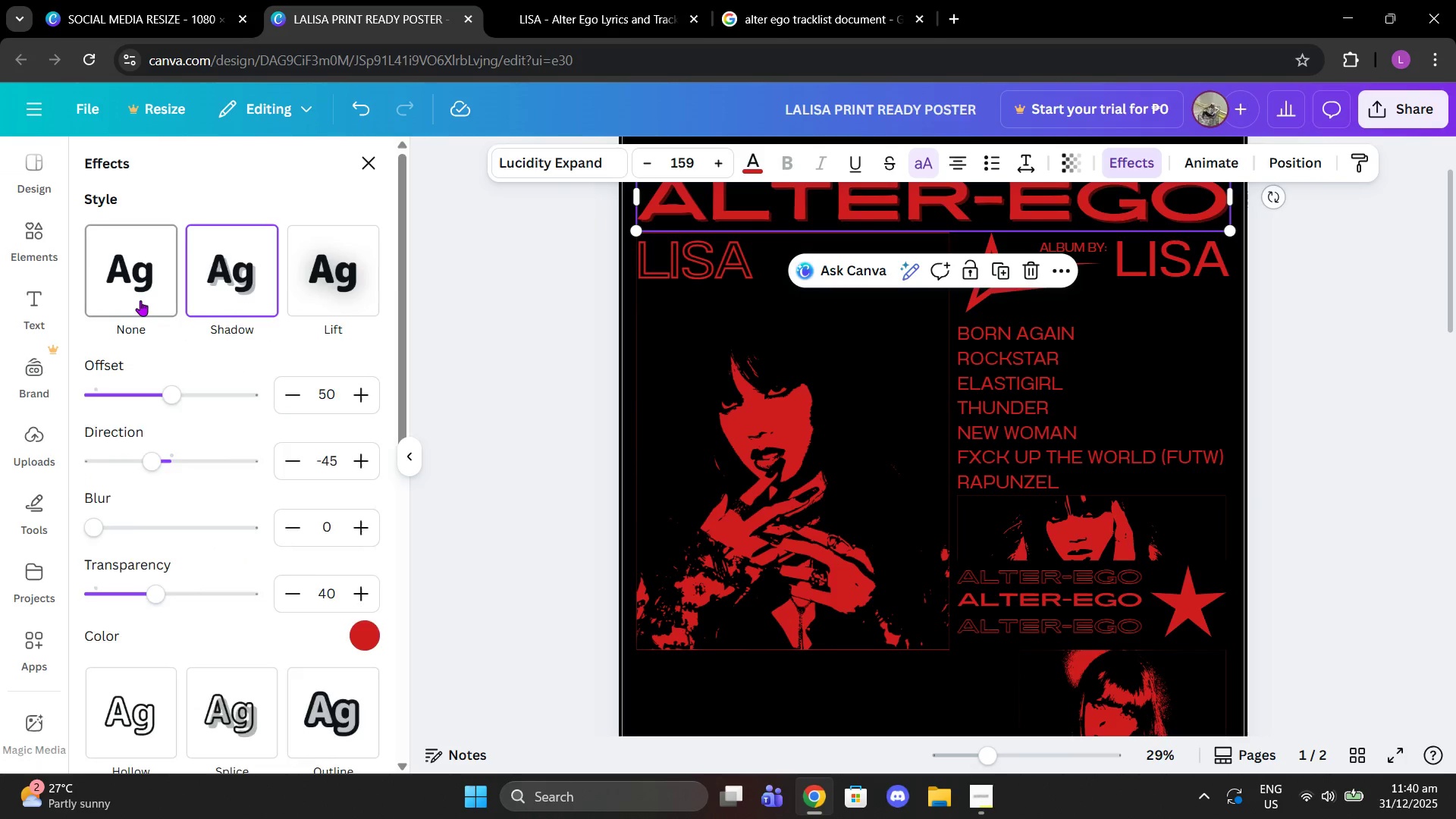 
double_click([375, 325])
 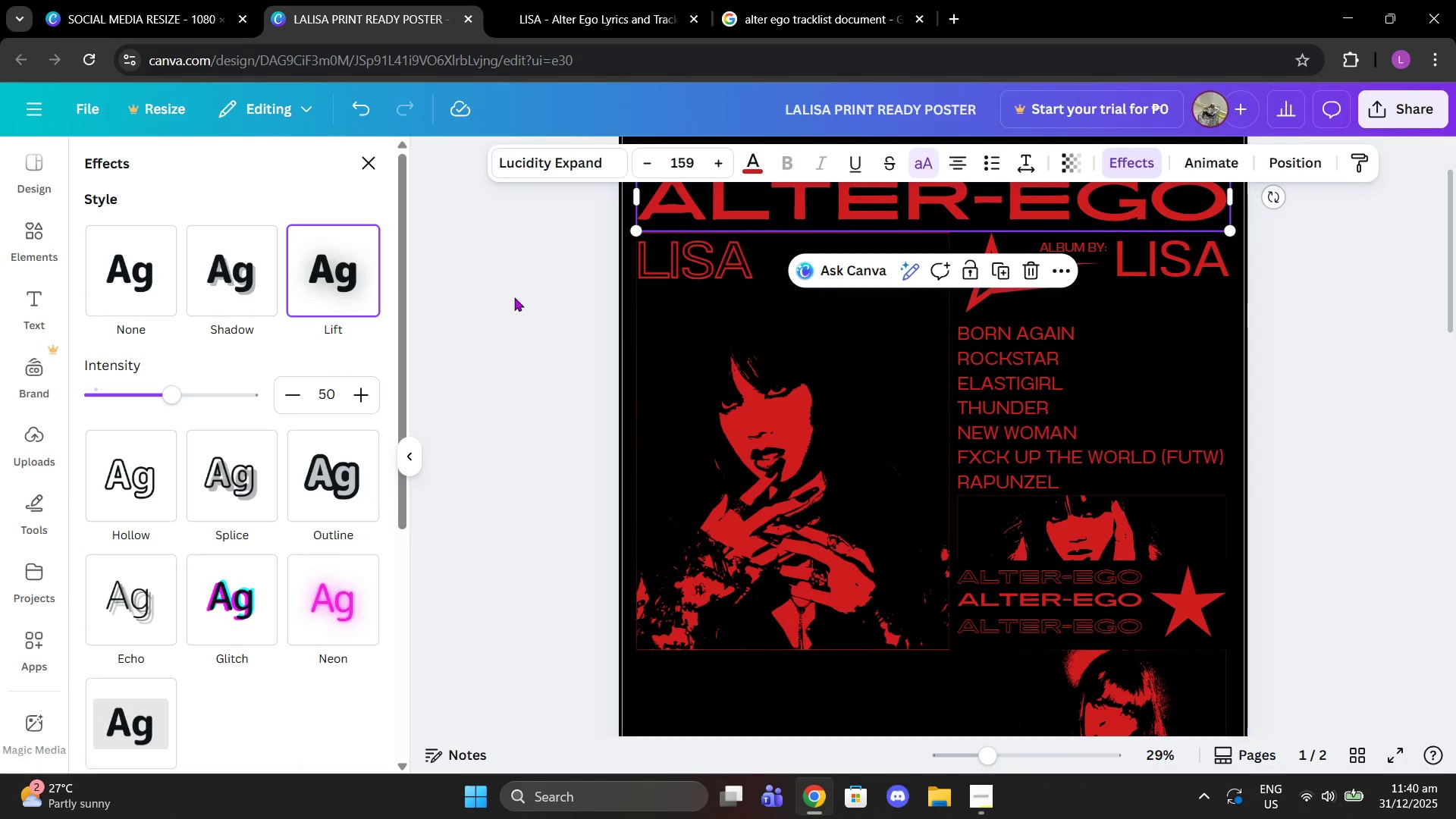 
left_click([506, 298])
 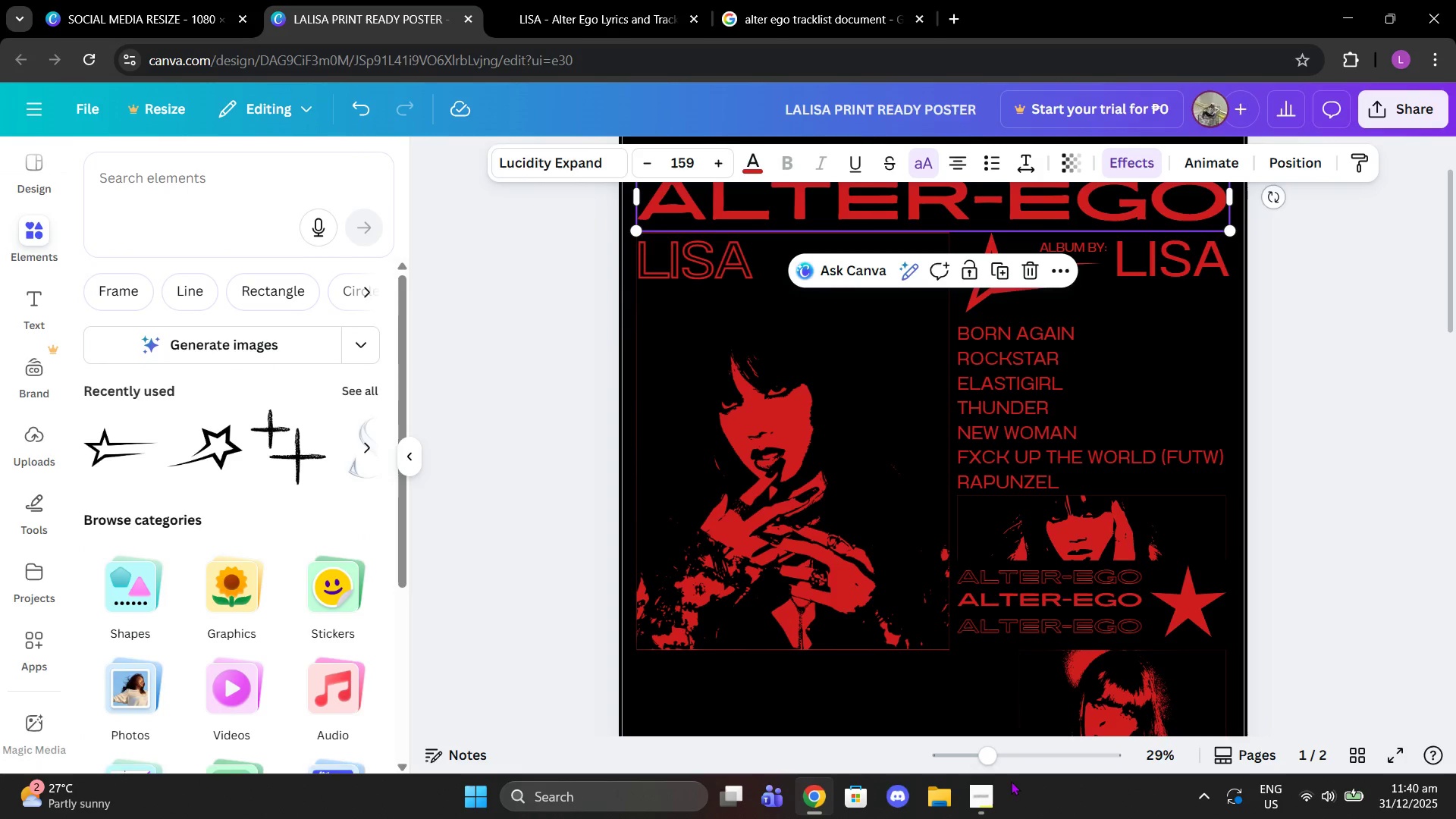 
left_click_drag(start_coordinate=[993, 789], to_coordinate=[989, 794])
 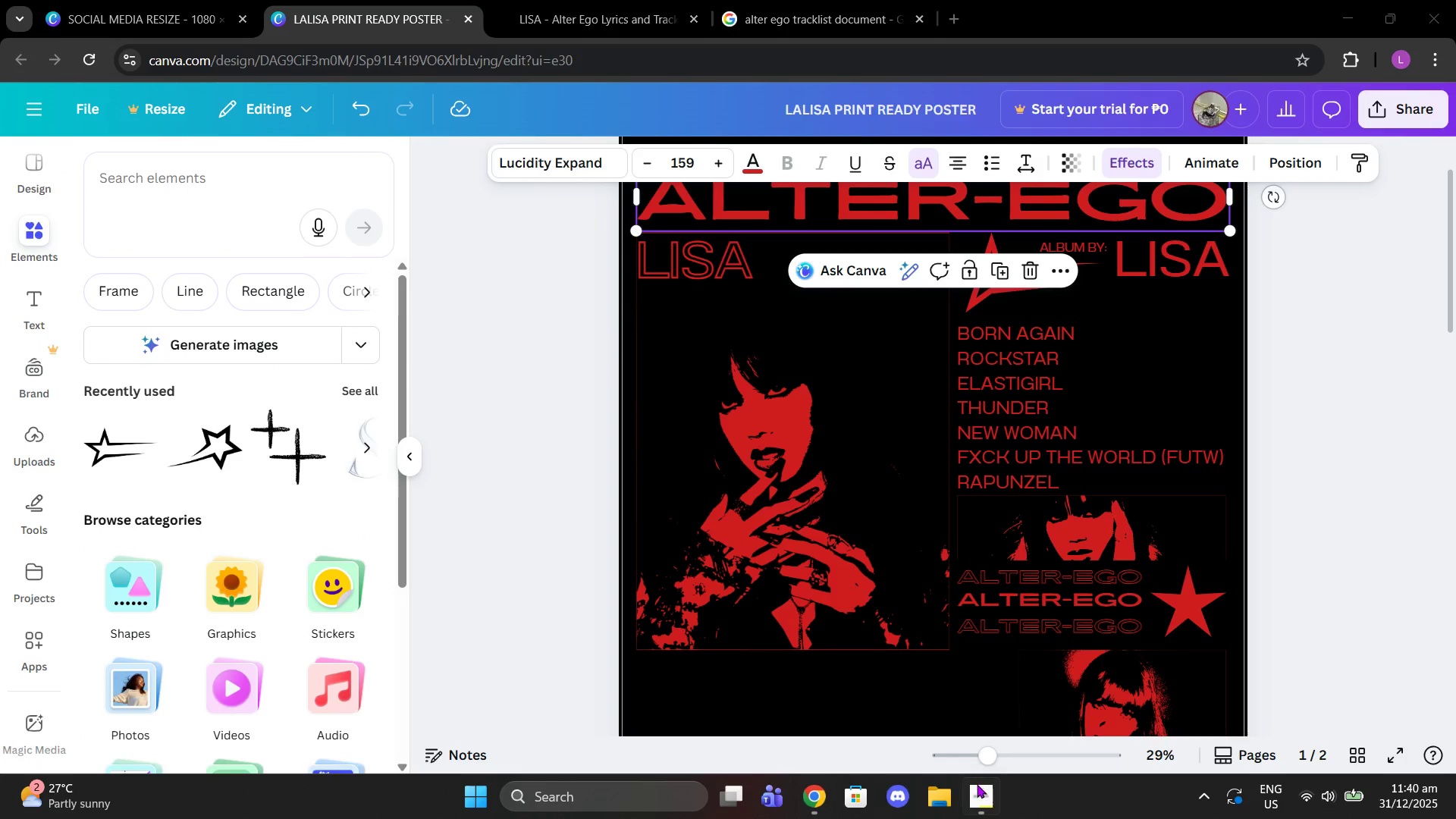 
left_click([977, 786])
 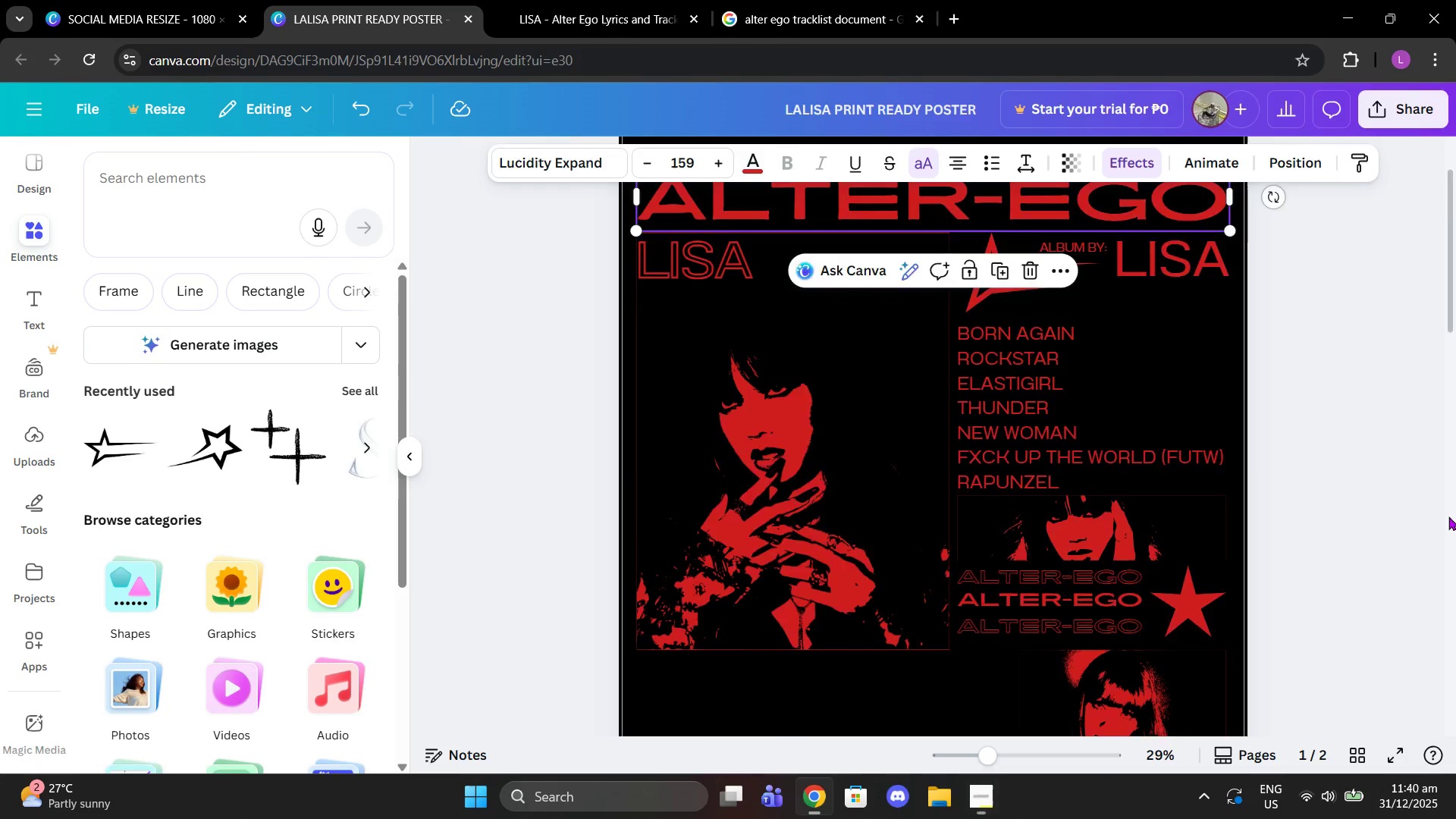 
scroll: coordinate [1257, 458], scroll_direction: down, amount: 2.0
 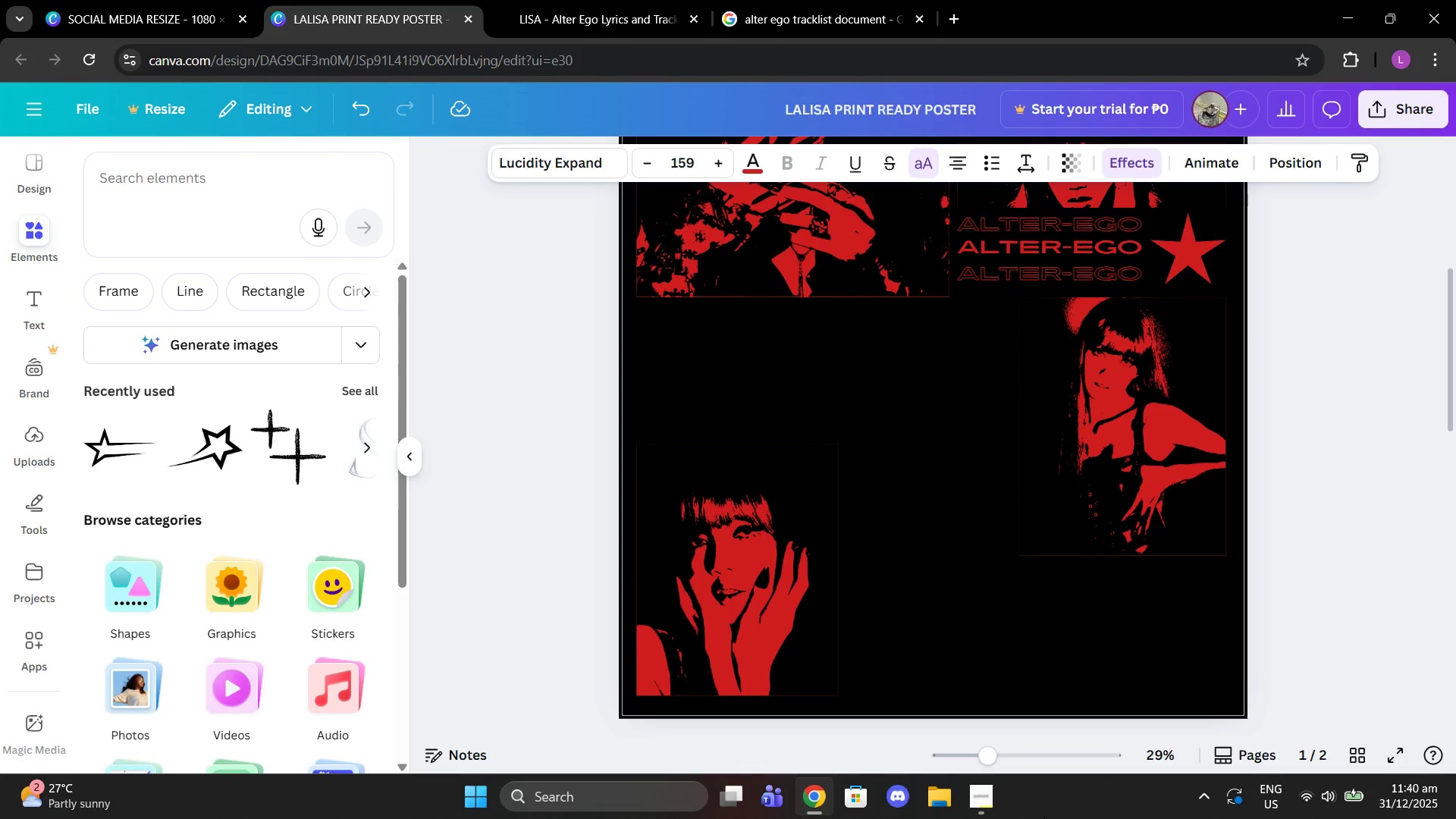 
left_click([987, 786])